 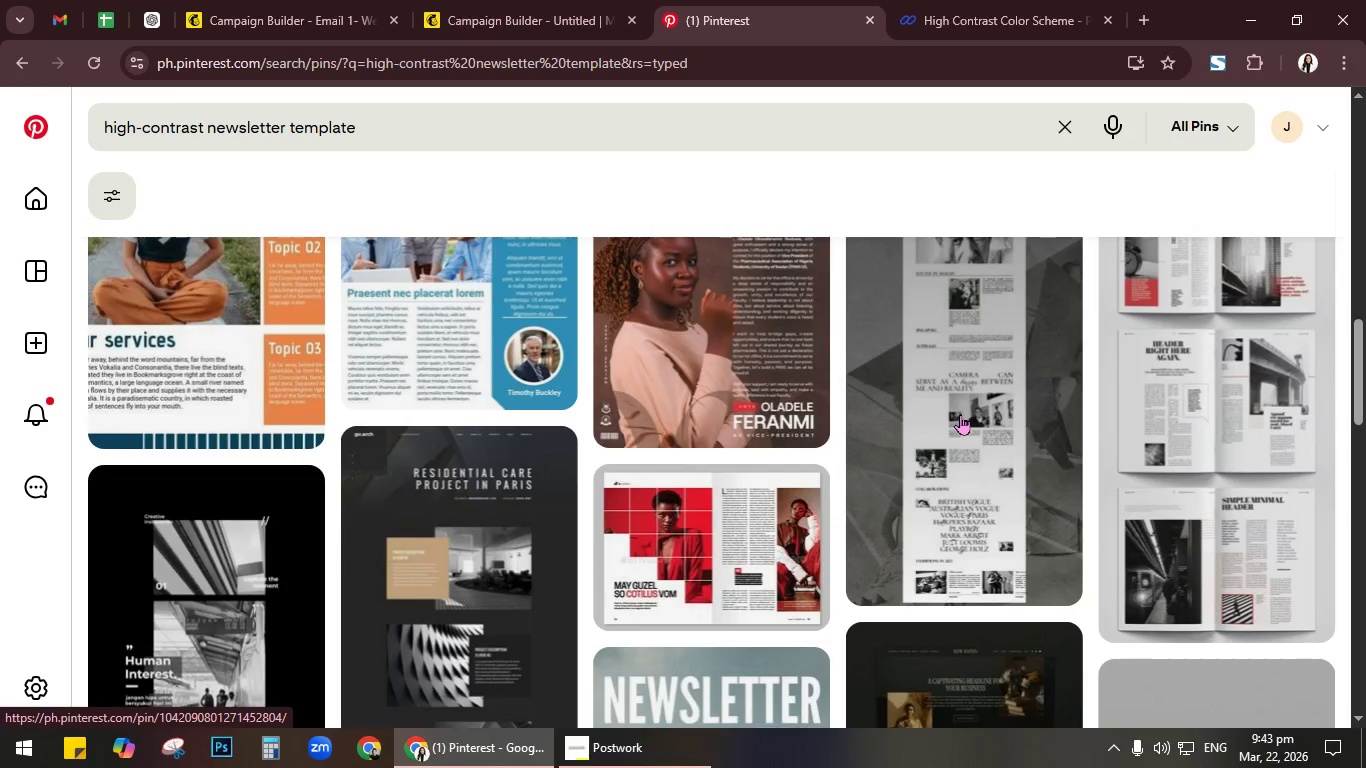 
scroll: coordinate [955, 418], scroll_direction: down, amount: 6.0
 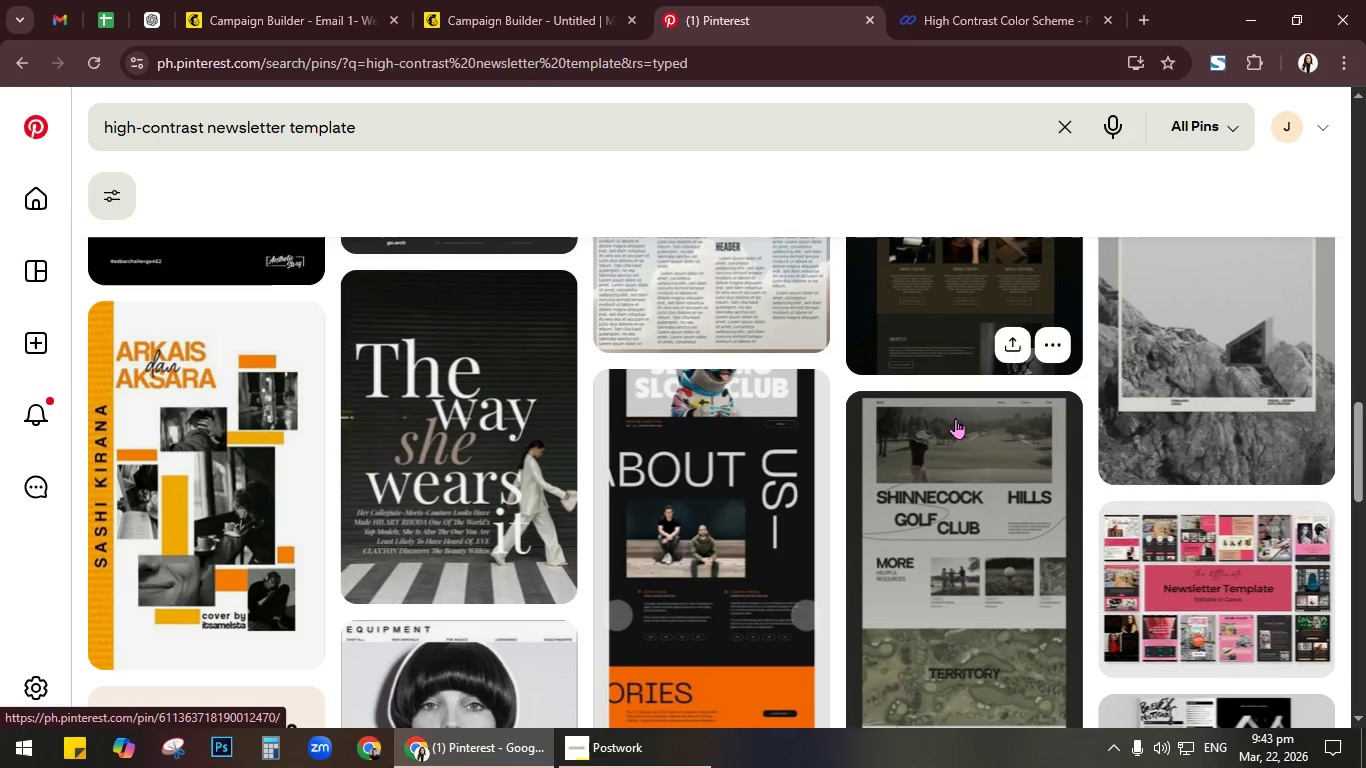 
scroll: coordinate [948, 433], scroll_direction: up, amount: 18.0
 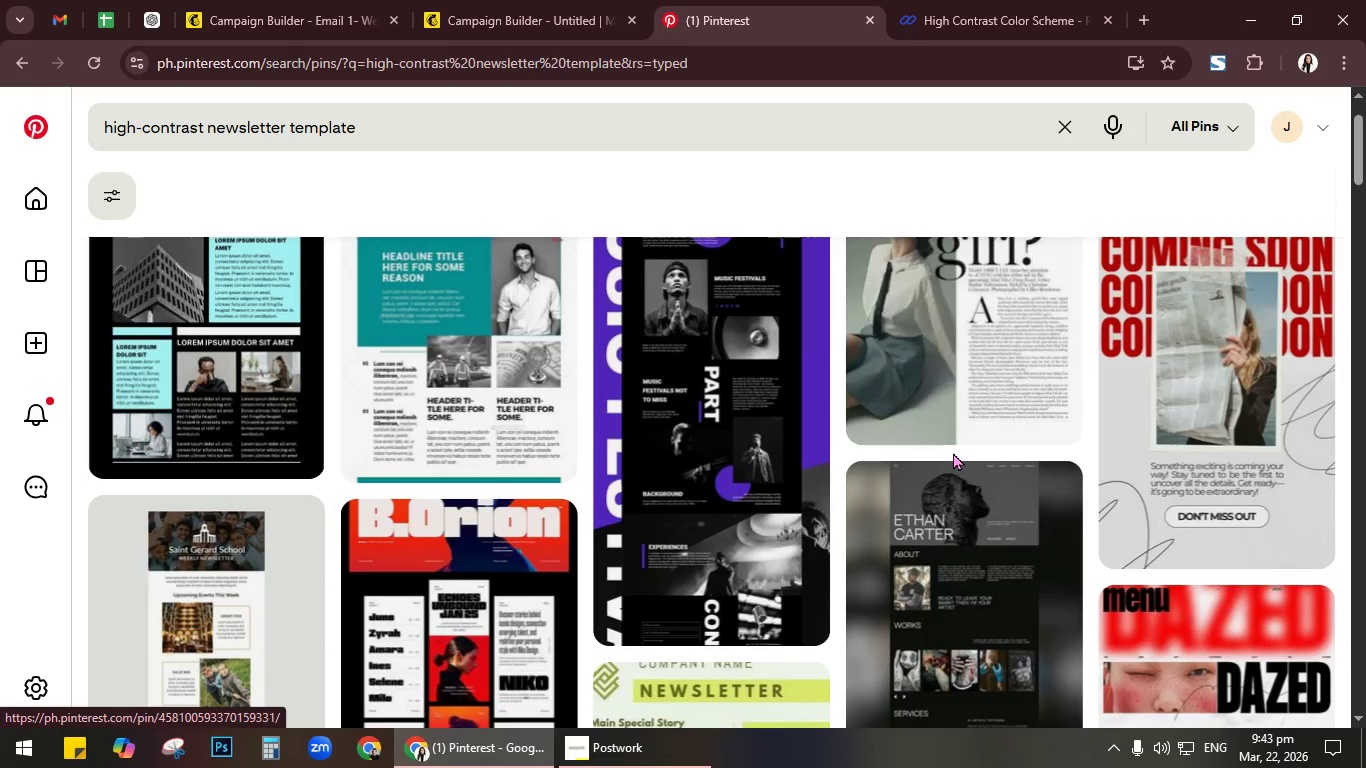 
scroll: coordinate [954, 452], scroll_direction: down, amount: 4.0
 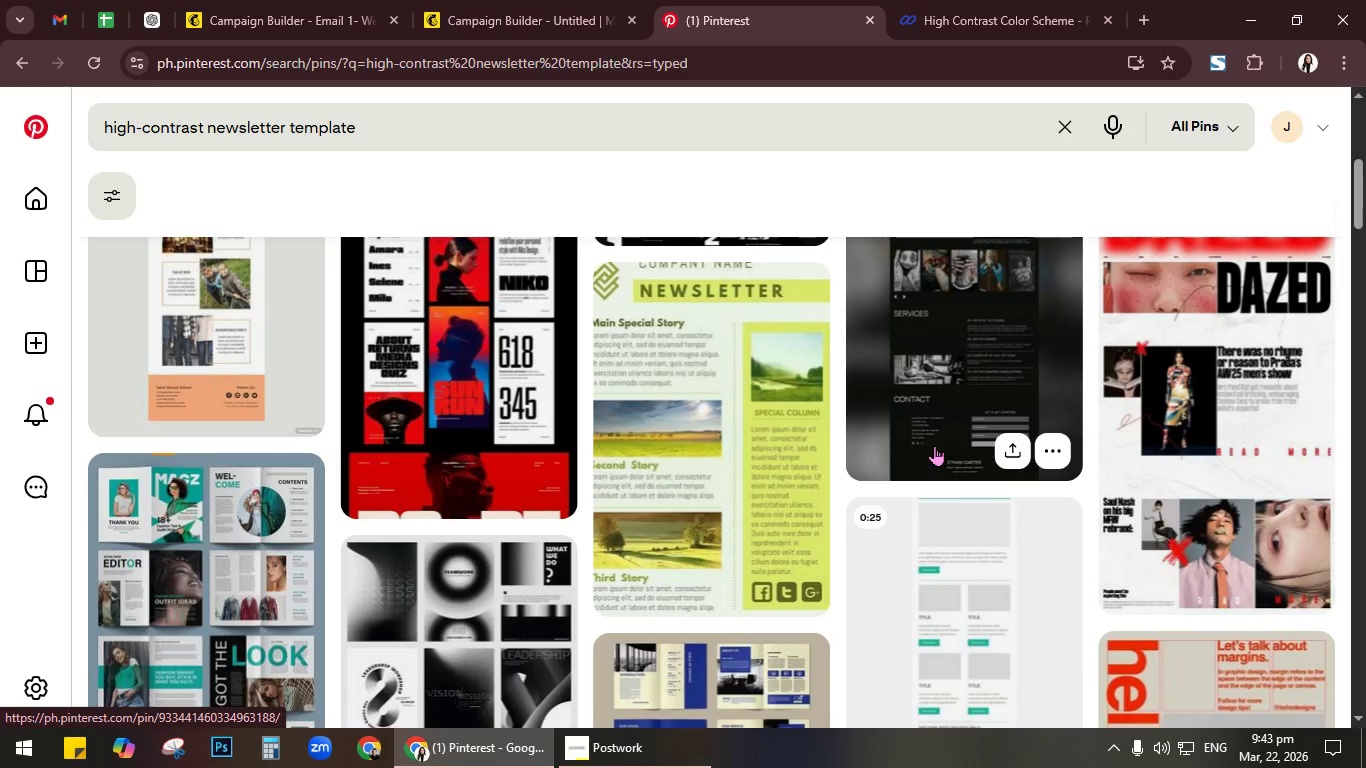 
left_click([1032, 0])
 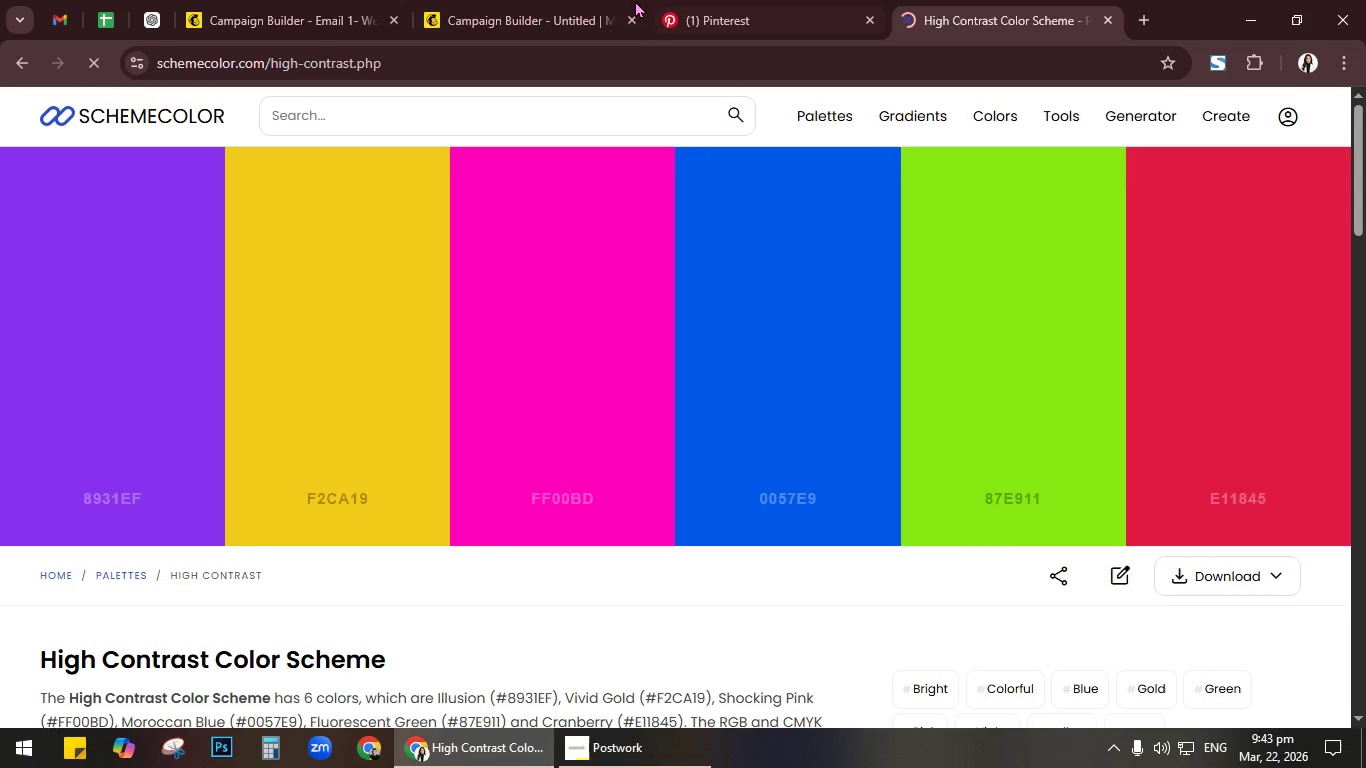 
left_click([686, 8])
 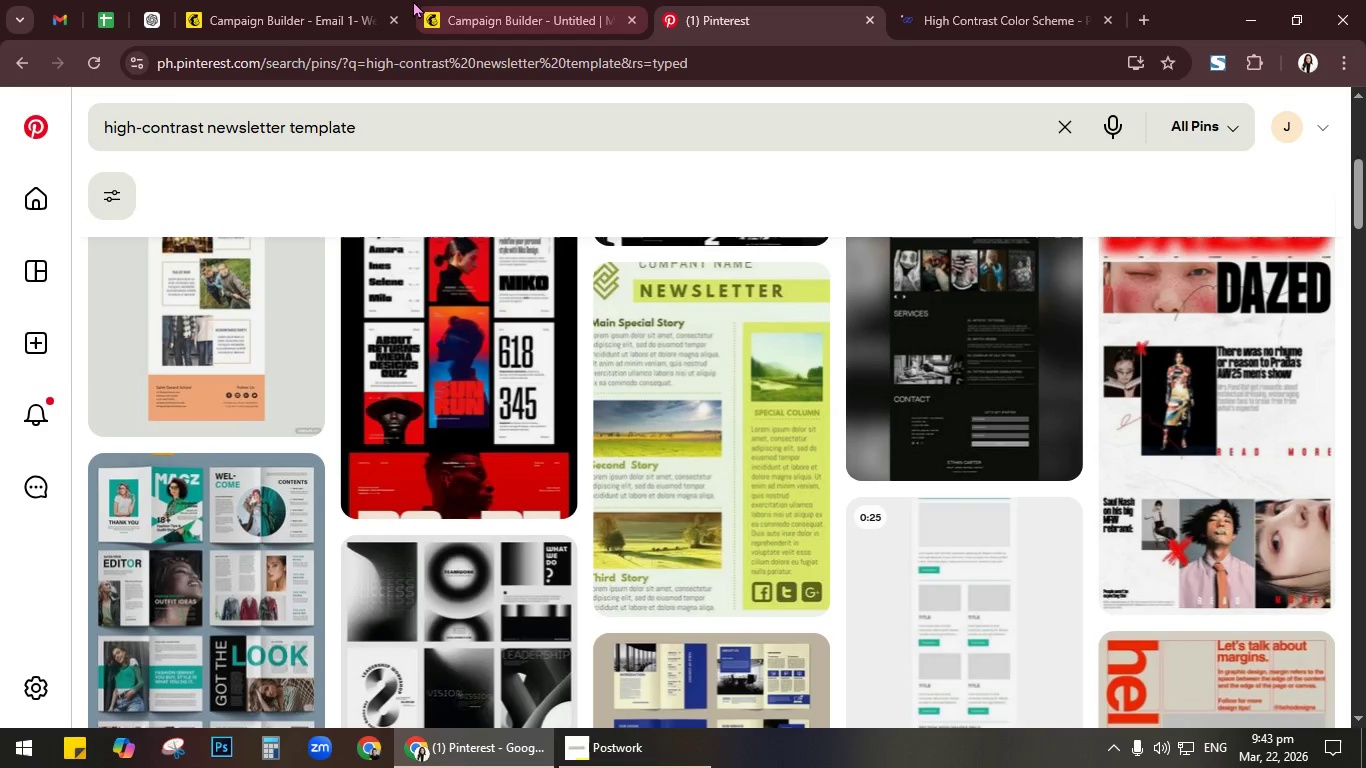 
left_click([531, 0])
 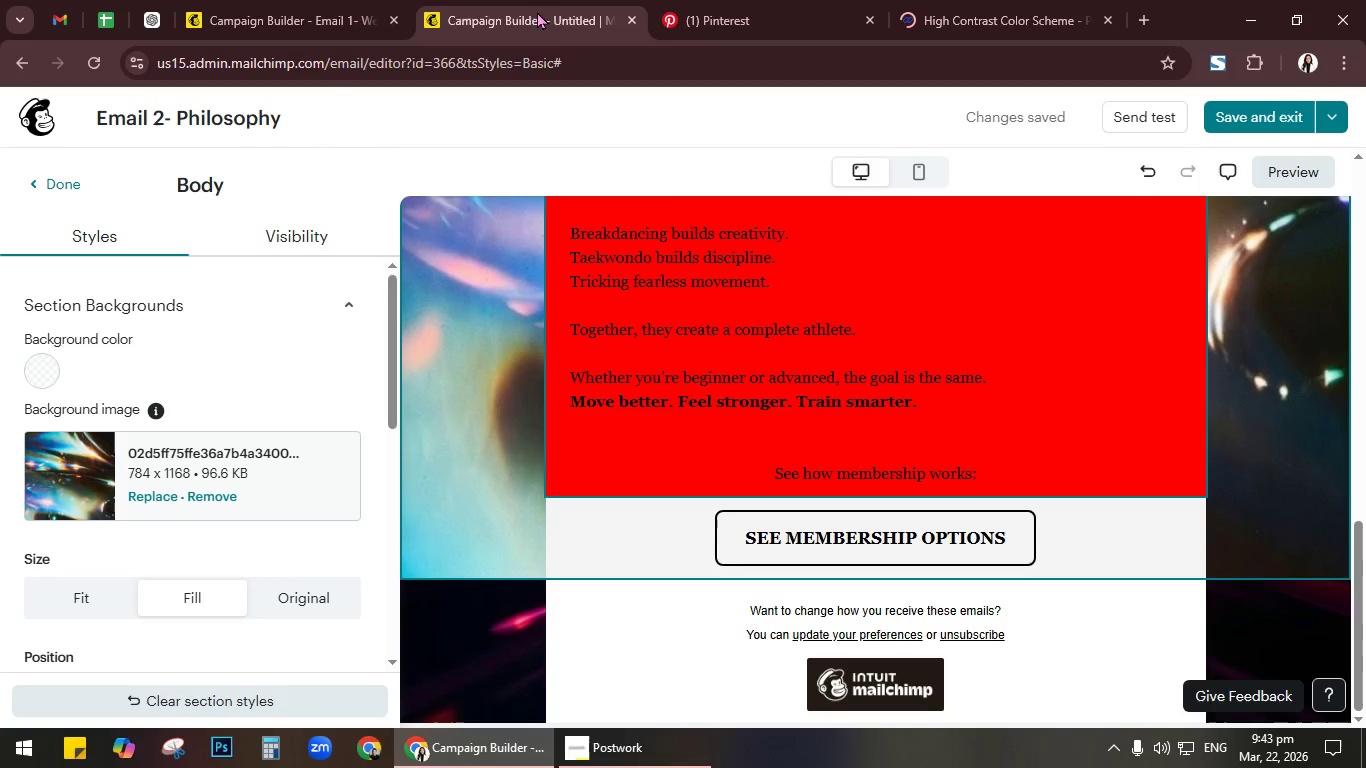 
scroll: coordinate [713, 408], scroll_direction: up, amount: 7.0
 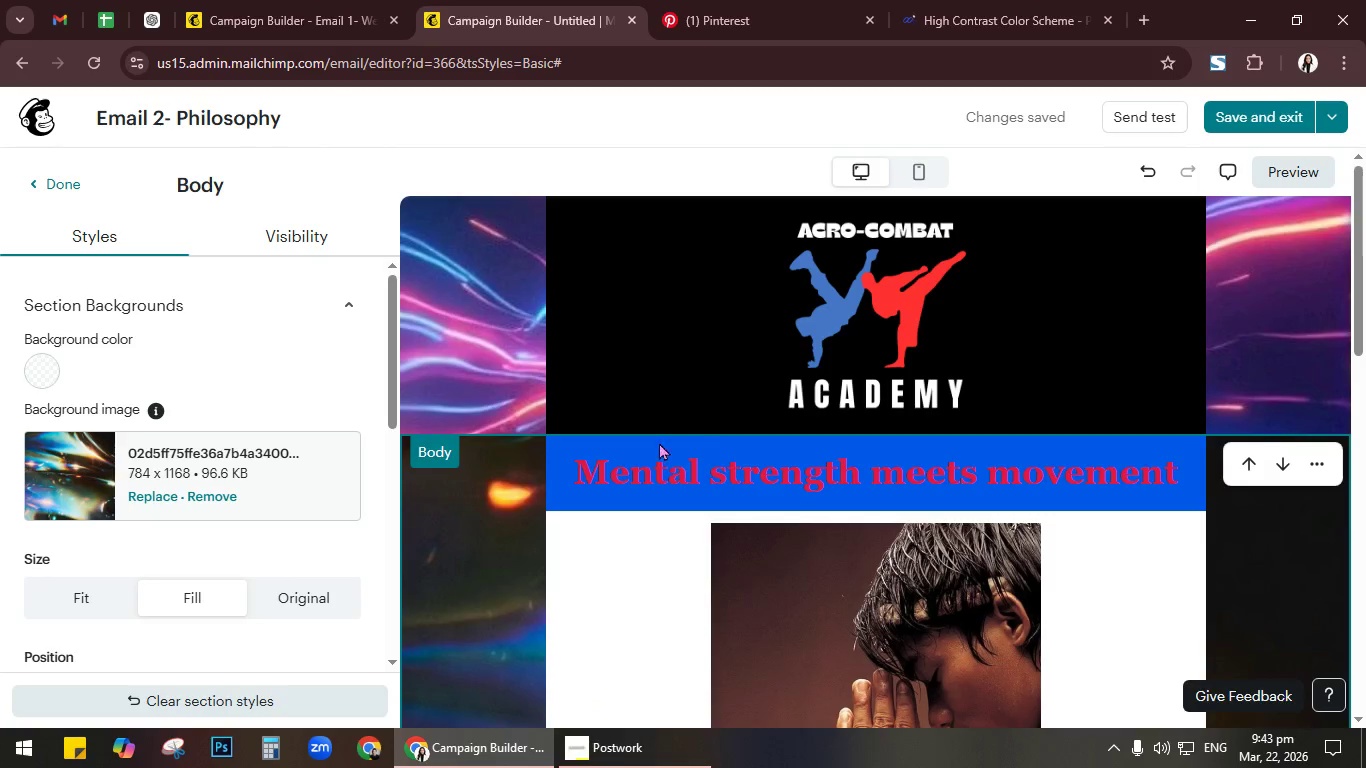 
left_click([561, 445])
 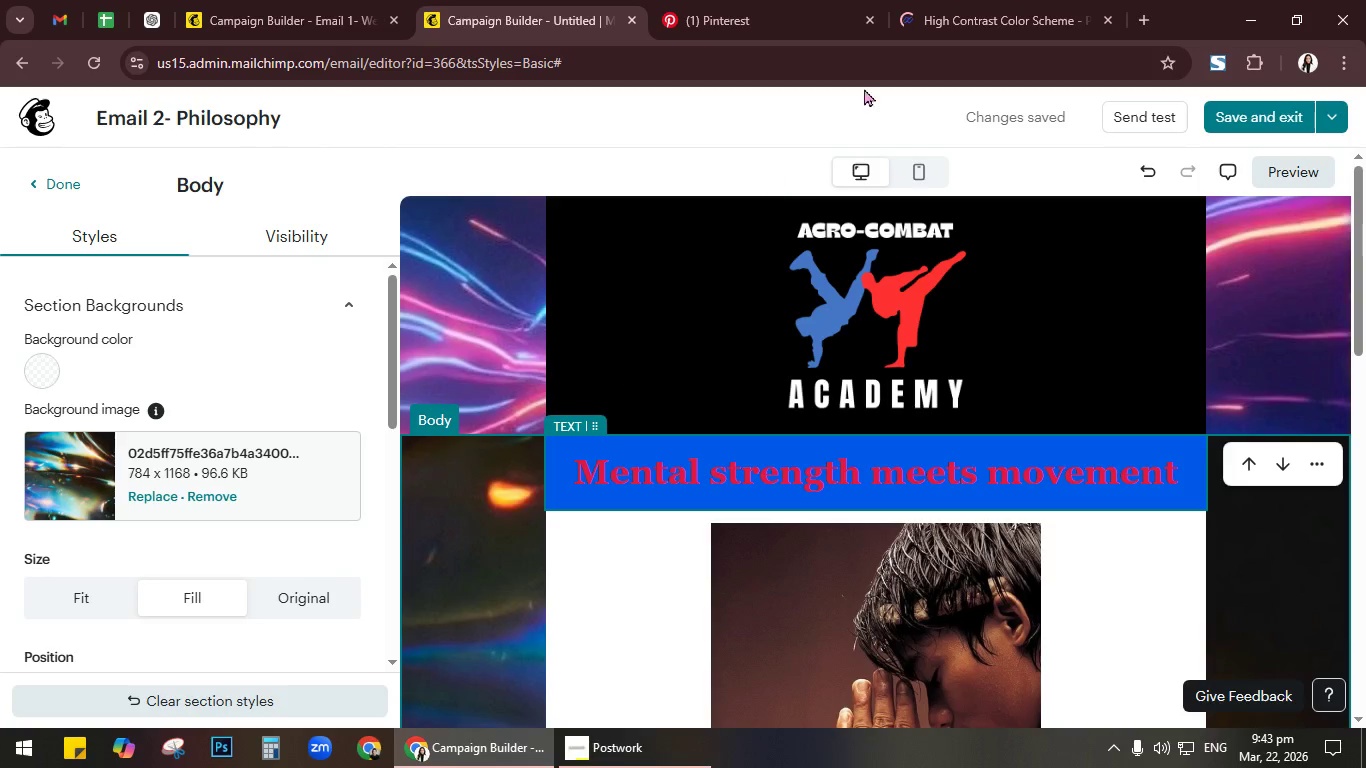 
mouse_move([917, 55])
 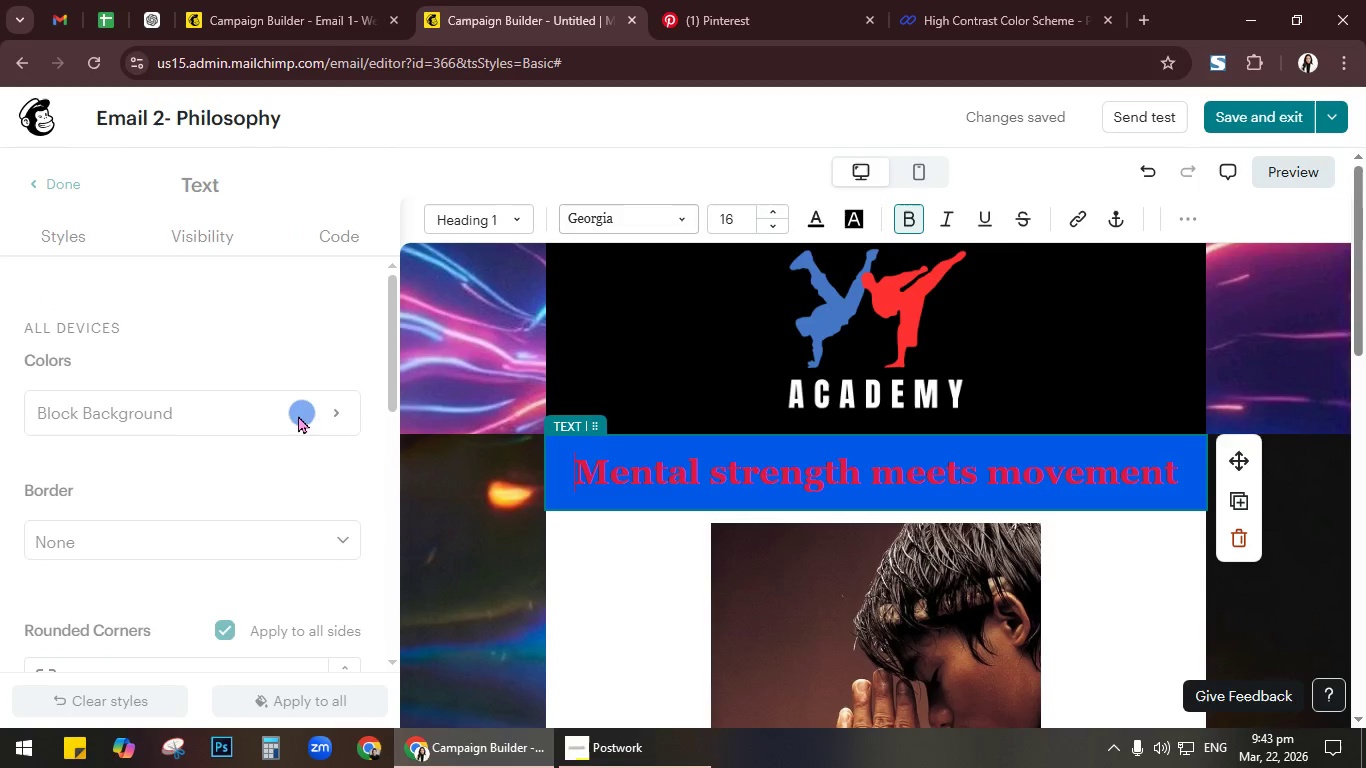 
left_click([315, 411])
 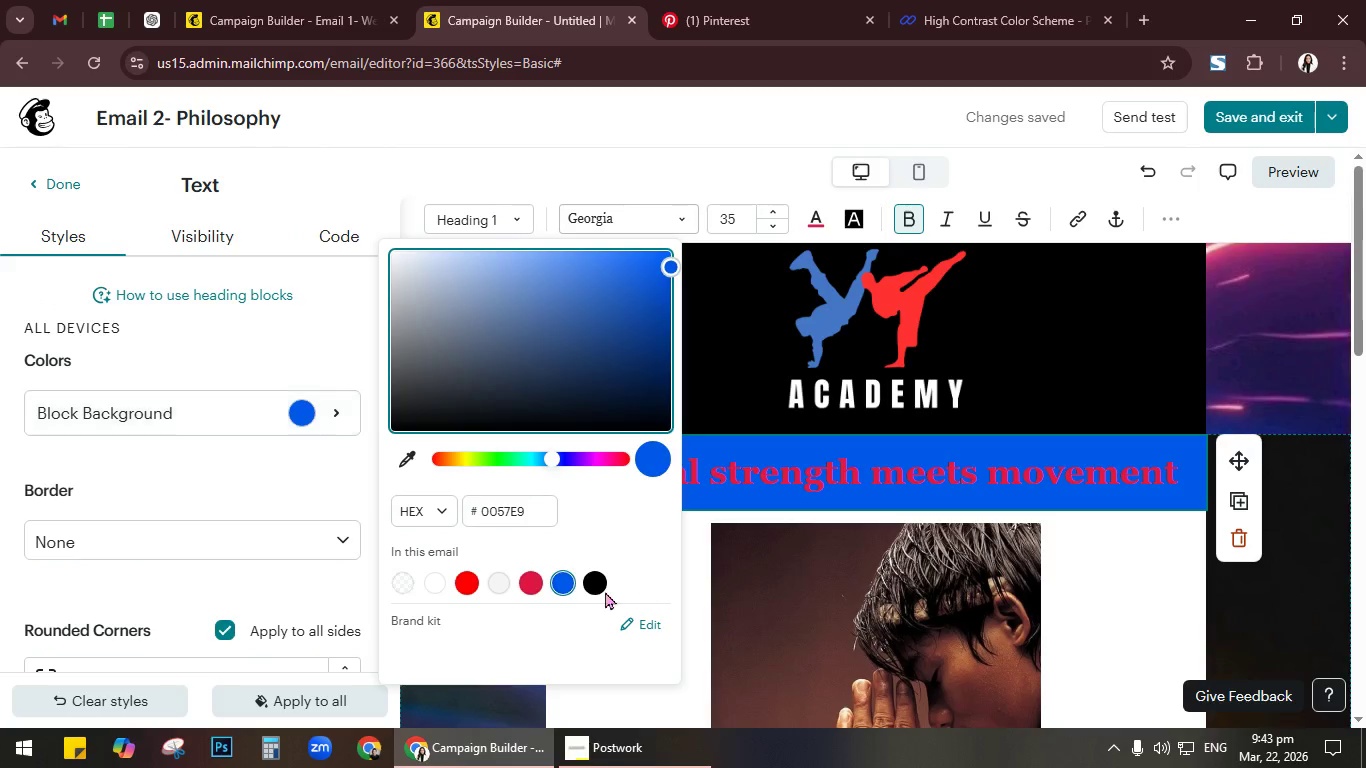 
left_click([466, 574])
 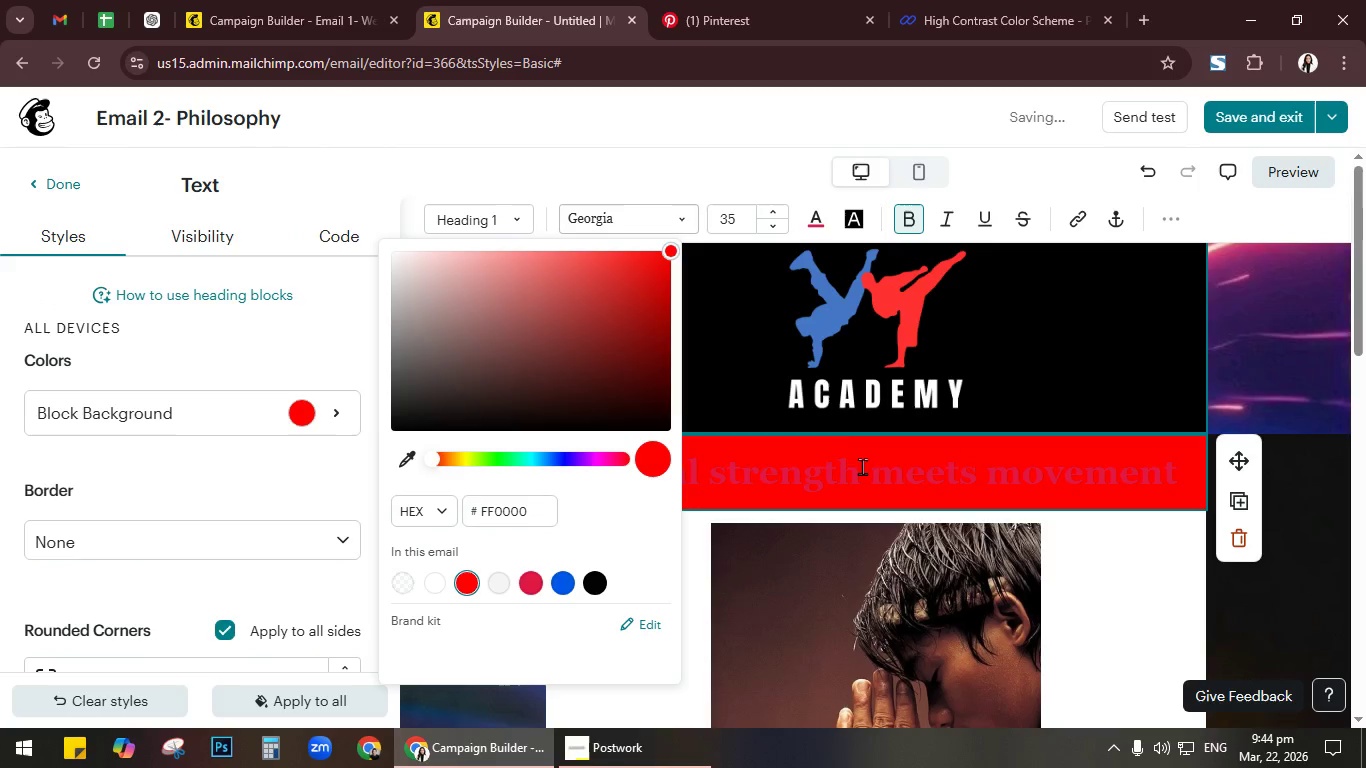 
left_click([860, 486])
 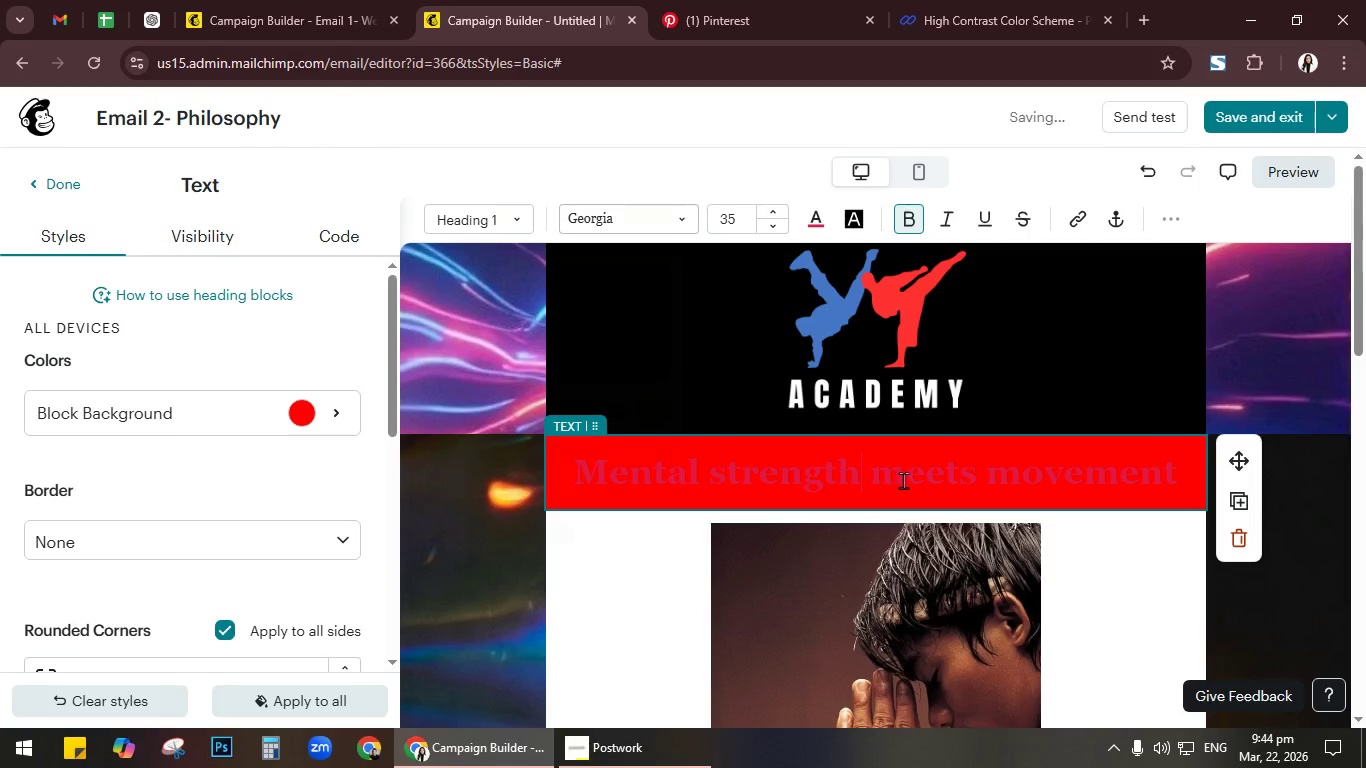 
key(Control+A)
 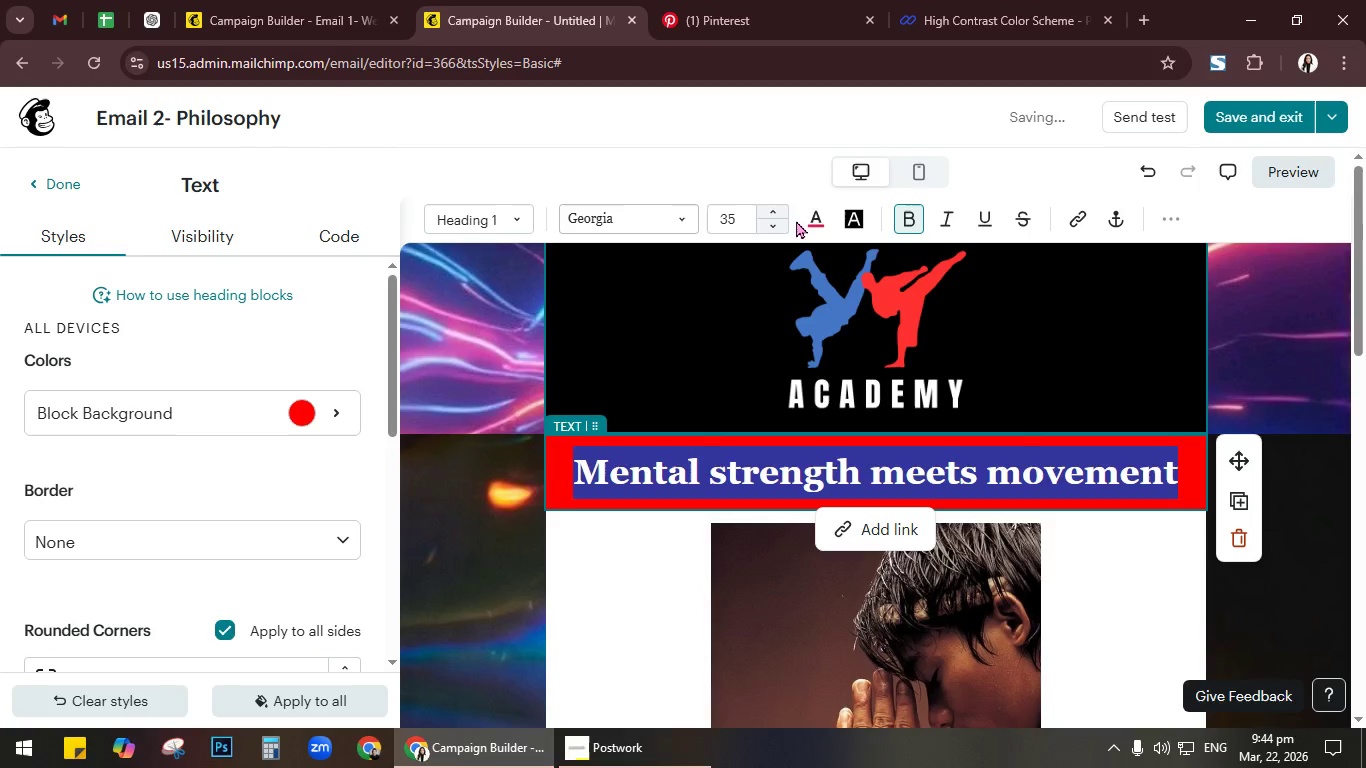 
left_click([813, 216])
 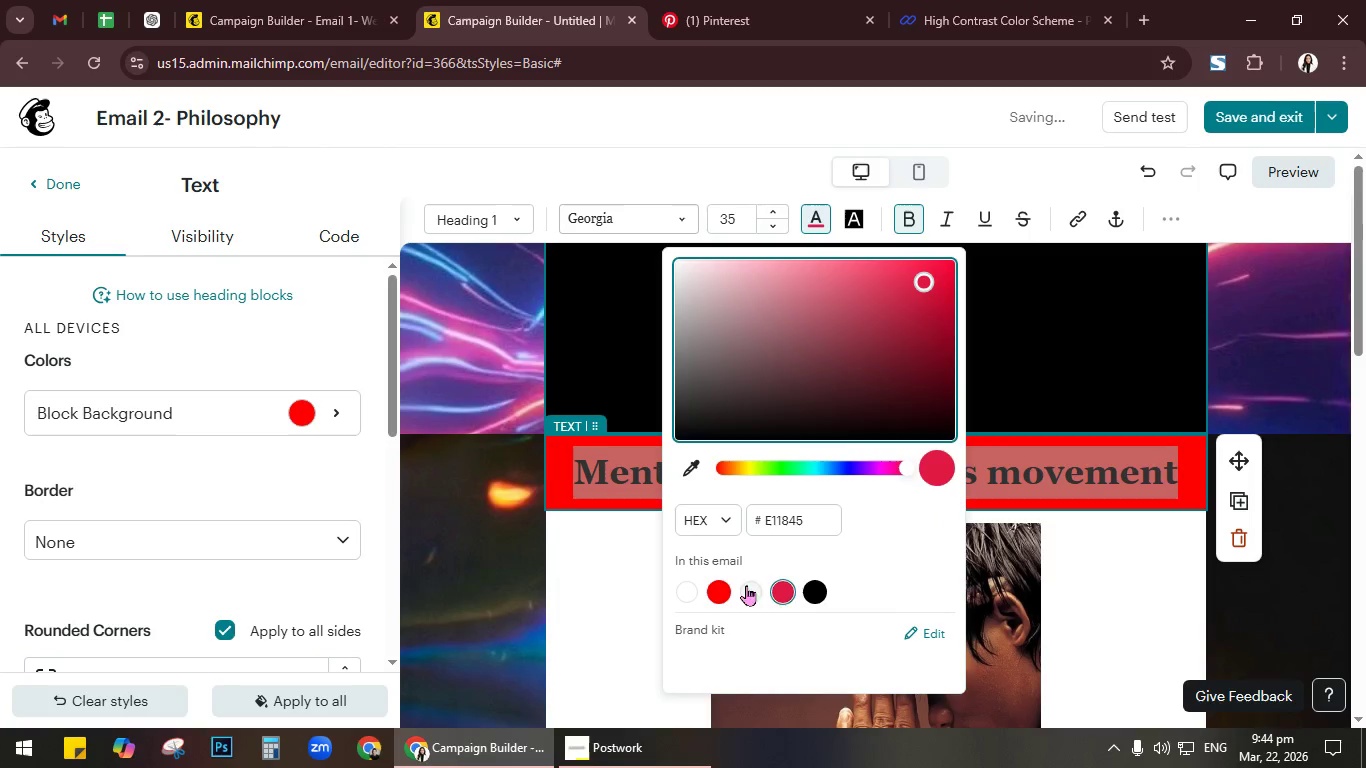 
left_click([815, 595])
 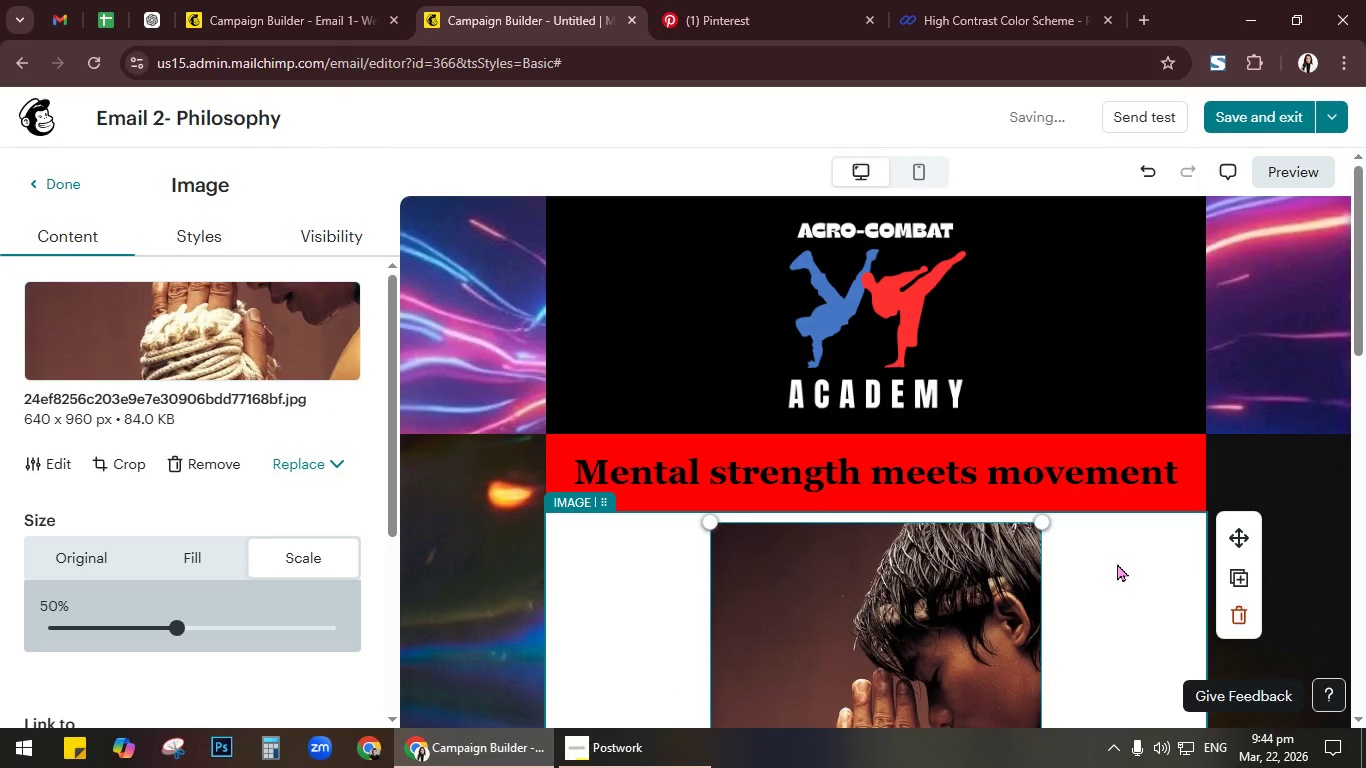 
wait(5.33)
 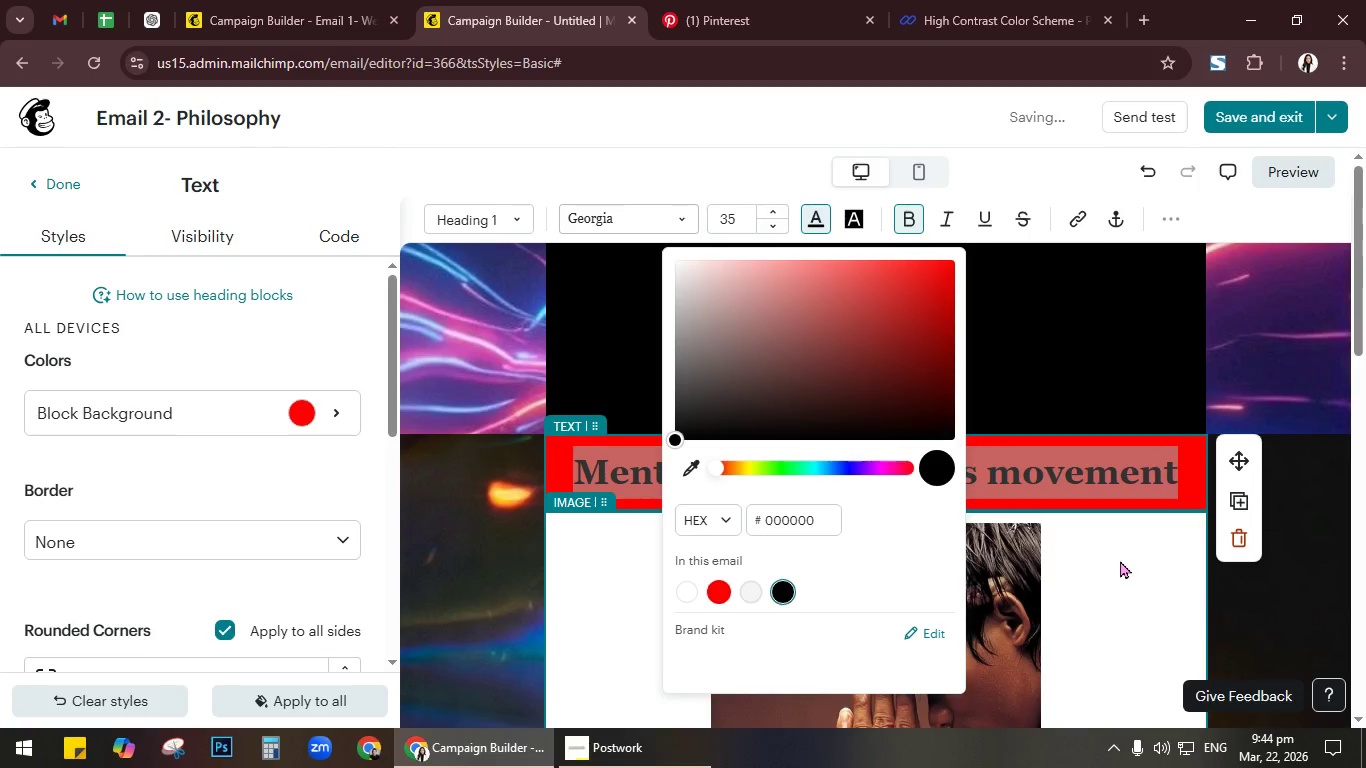 
scroll: coordinate [1116, 564], scroll_direction: down, amount: 5.0
 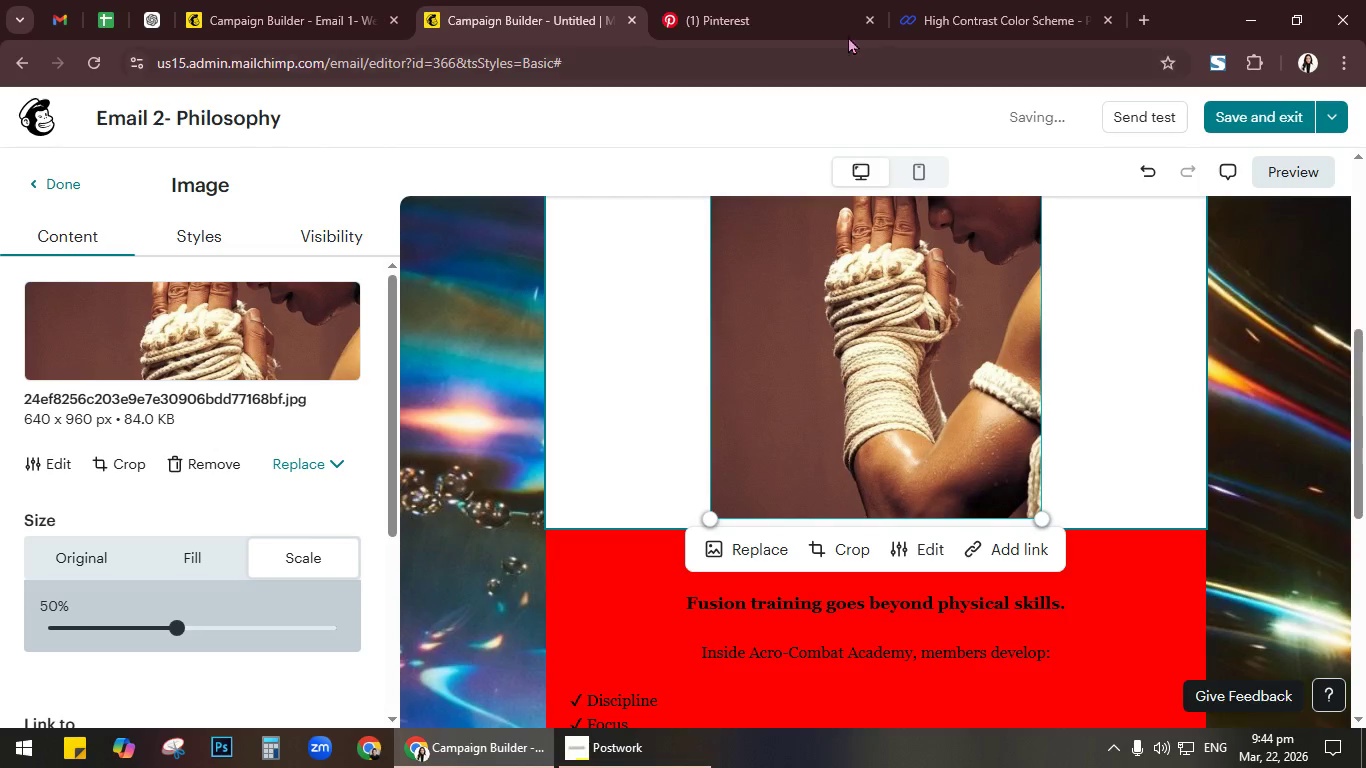 
left_click([748, 9])
 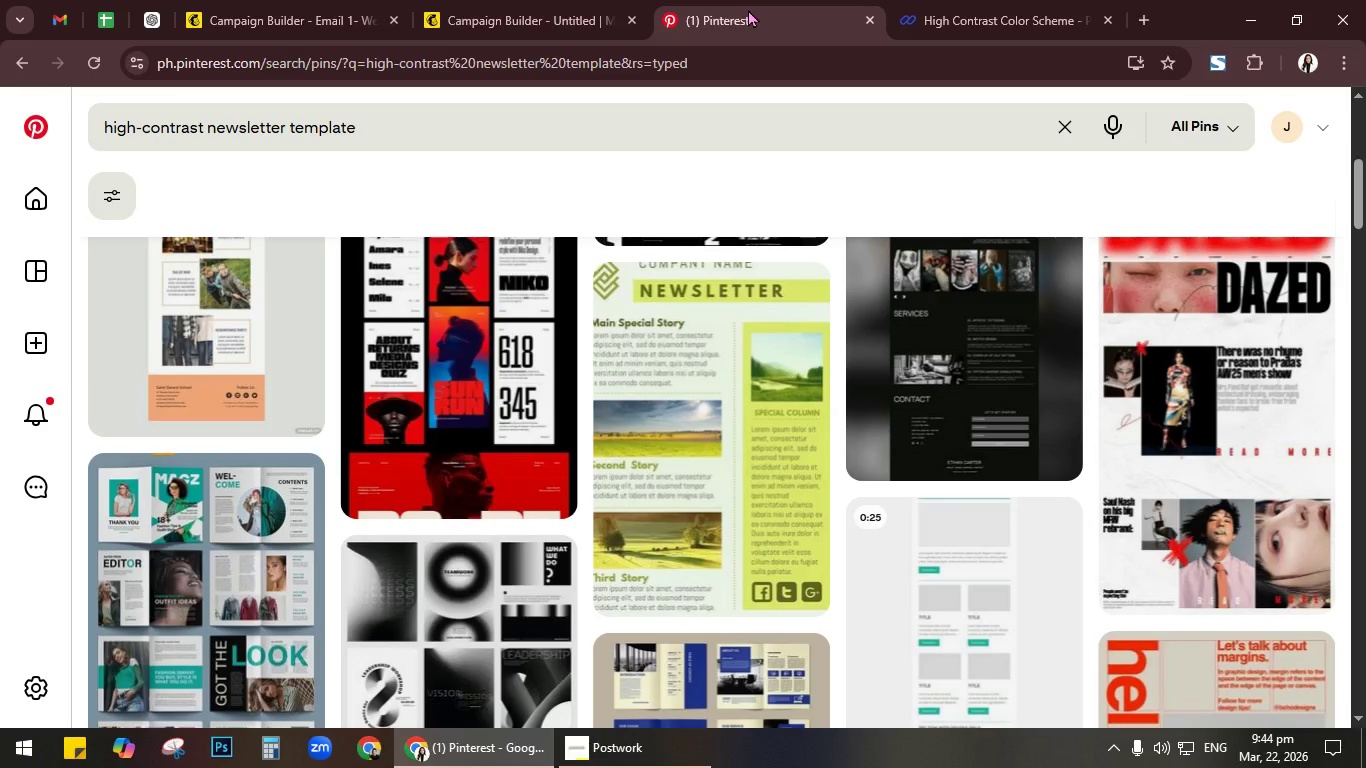 
left_click([562, 0])
 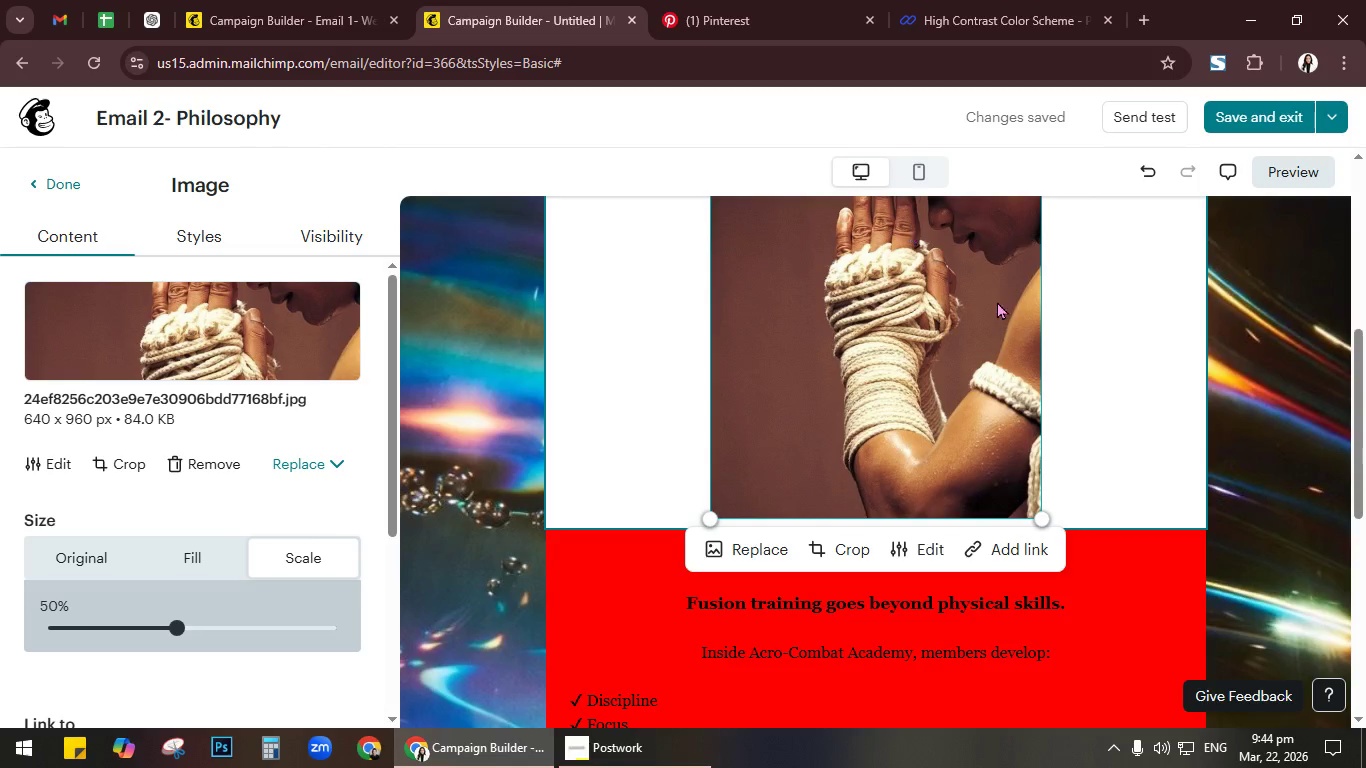 
scroll: coordinate [1020, 415], scroll_direction: down, amount: 4.0
 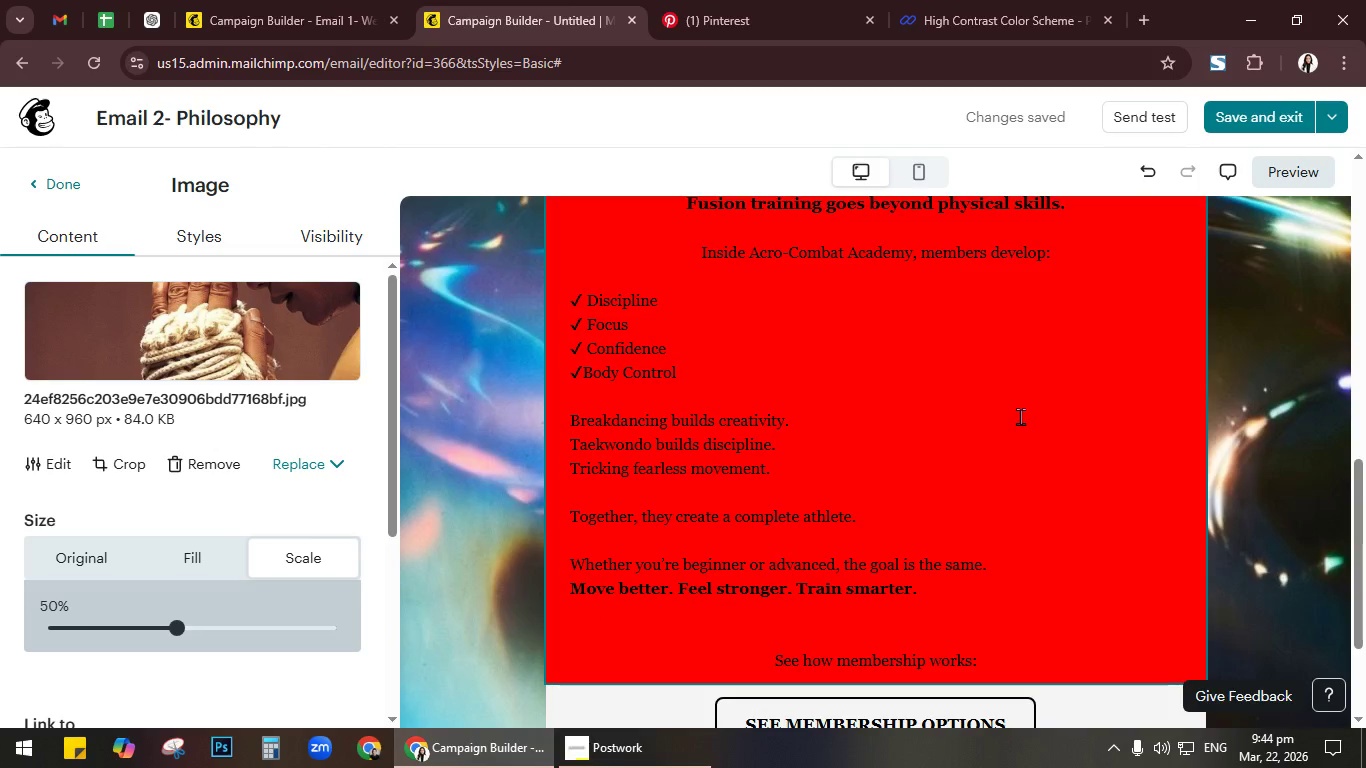 
scroll: coordinate [1020, 416], scroll_direction: up, amount: 10.0
 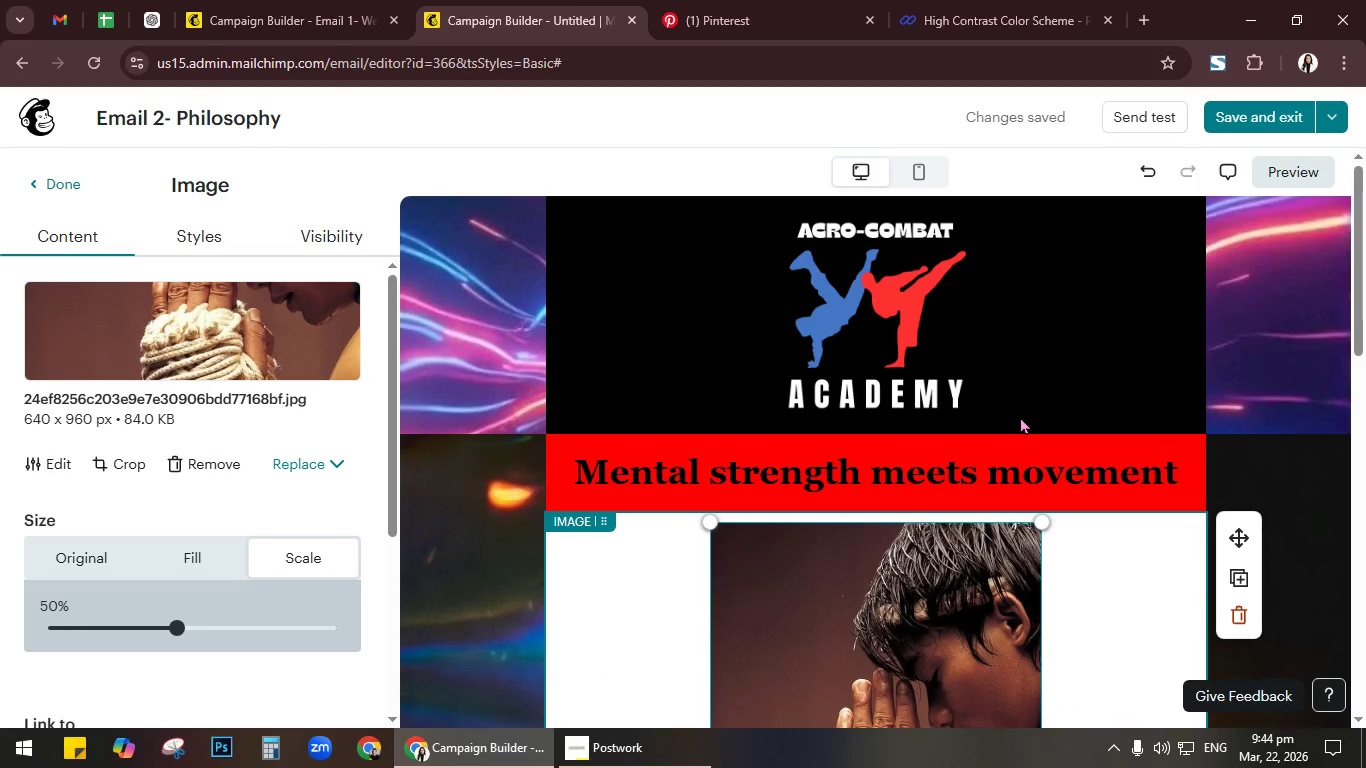 
scroll: coordinate [1020, 417], scroll_direction: down, amount: 8.0
 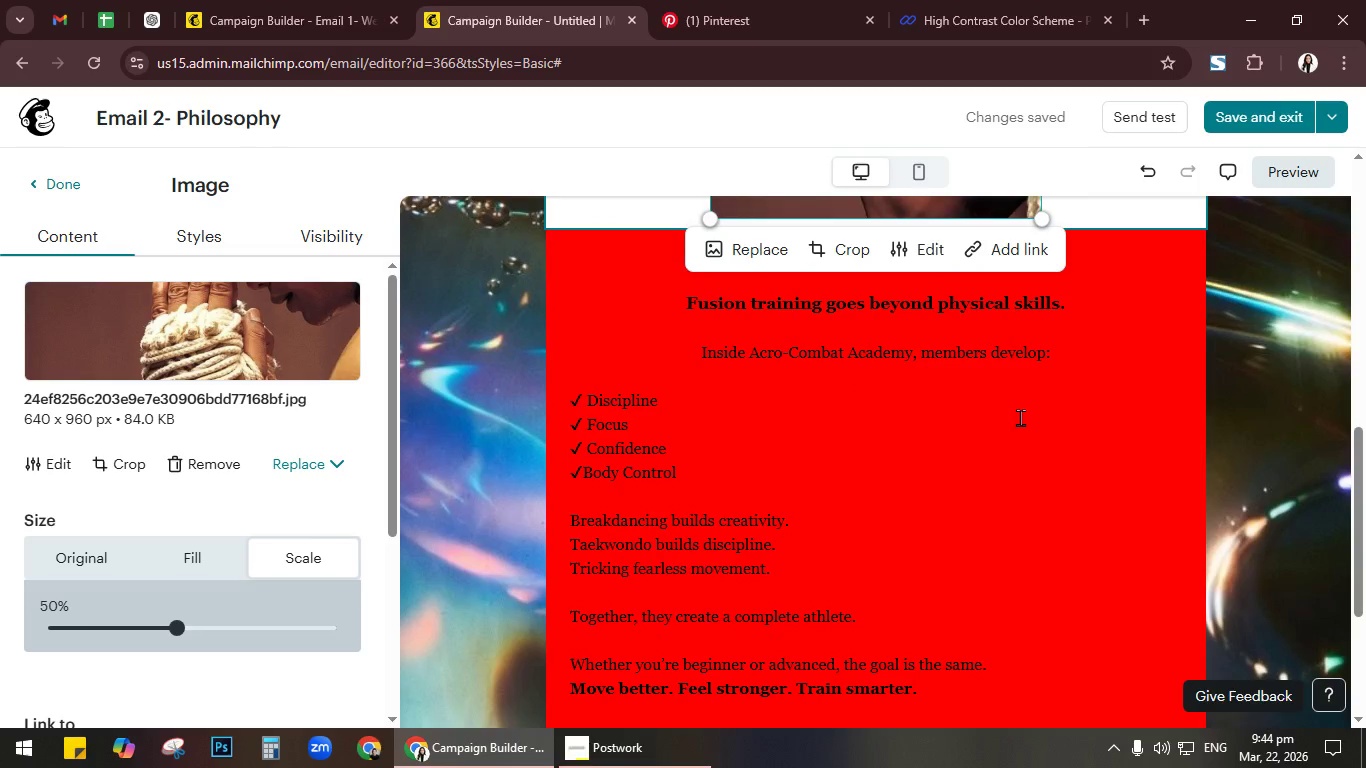 
left_click([1020, 417])
 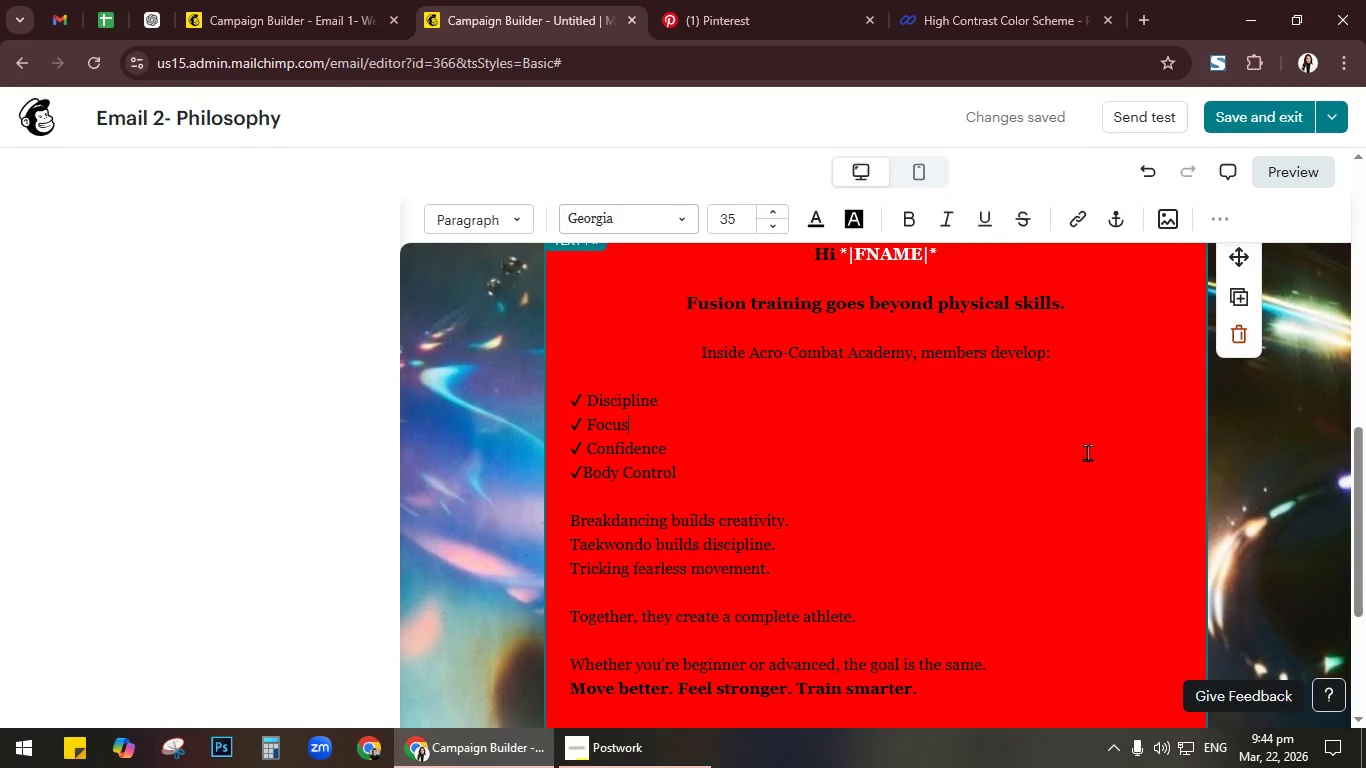 
scroll: coordinate [1087, 452], scroll_direction: up, amount: 1.0
 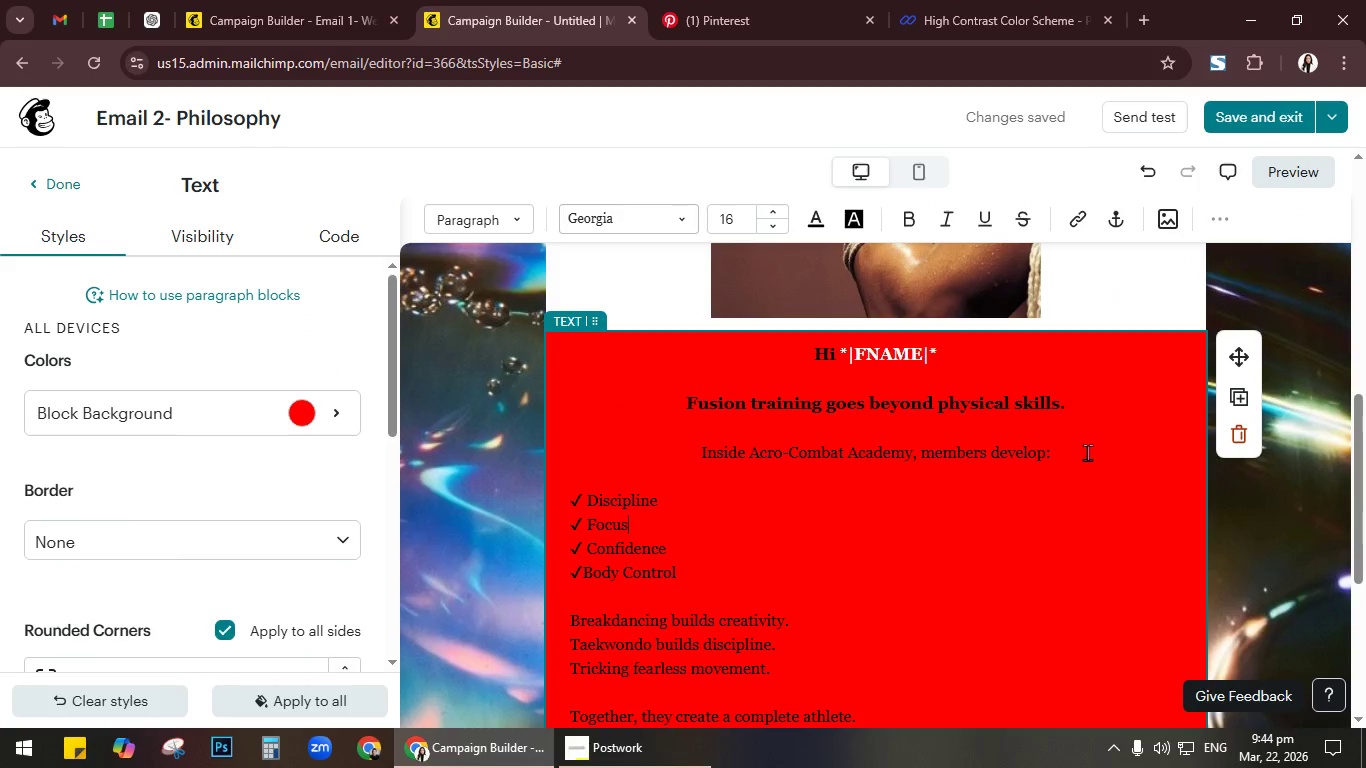 
scroll: coordinate [1085, 452], scroll_direction: down, amount: 3.0
 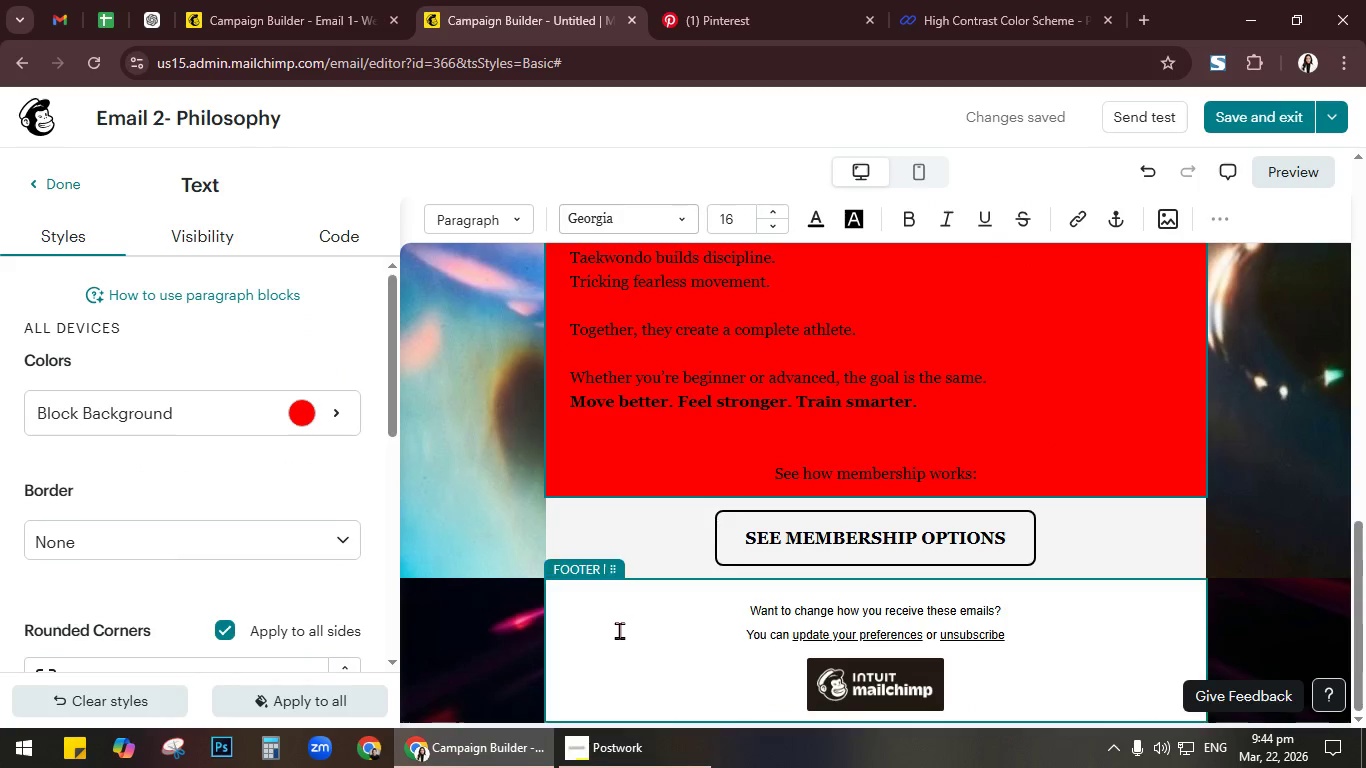 
left_click([618, 630])
 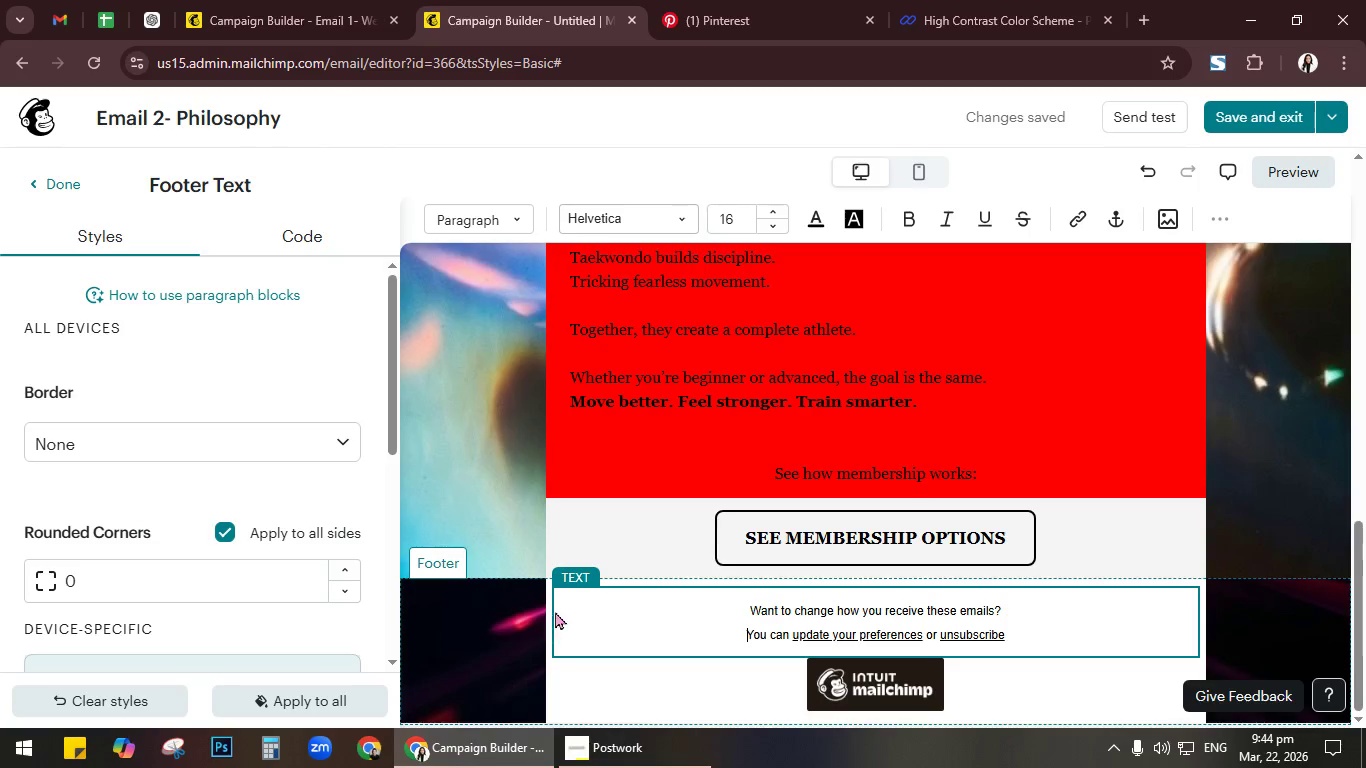 
left_click([546, 598])
 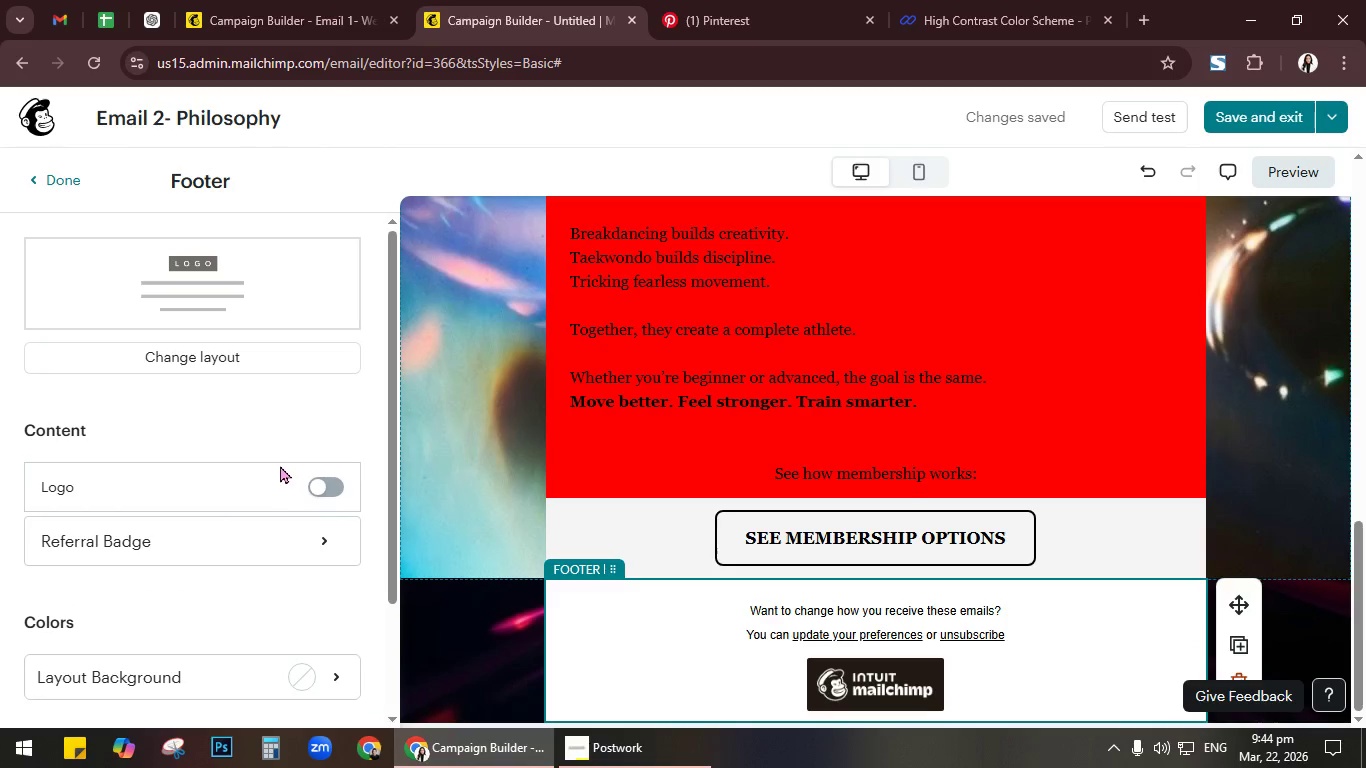 
wait(5.02)
 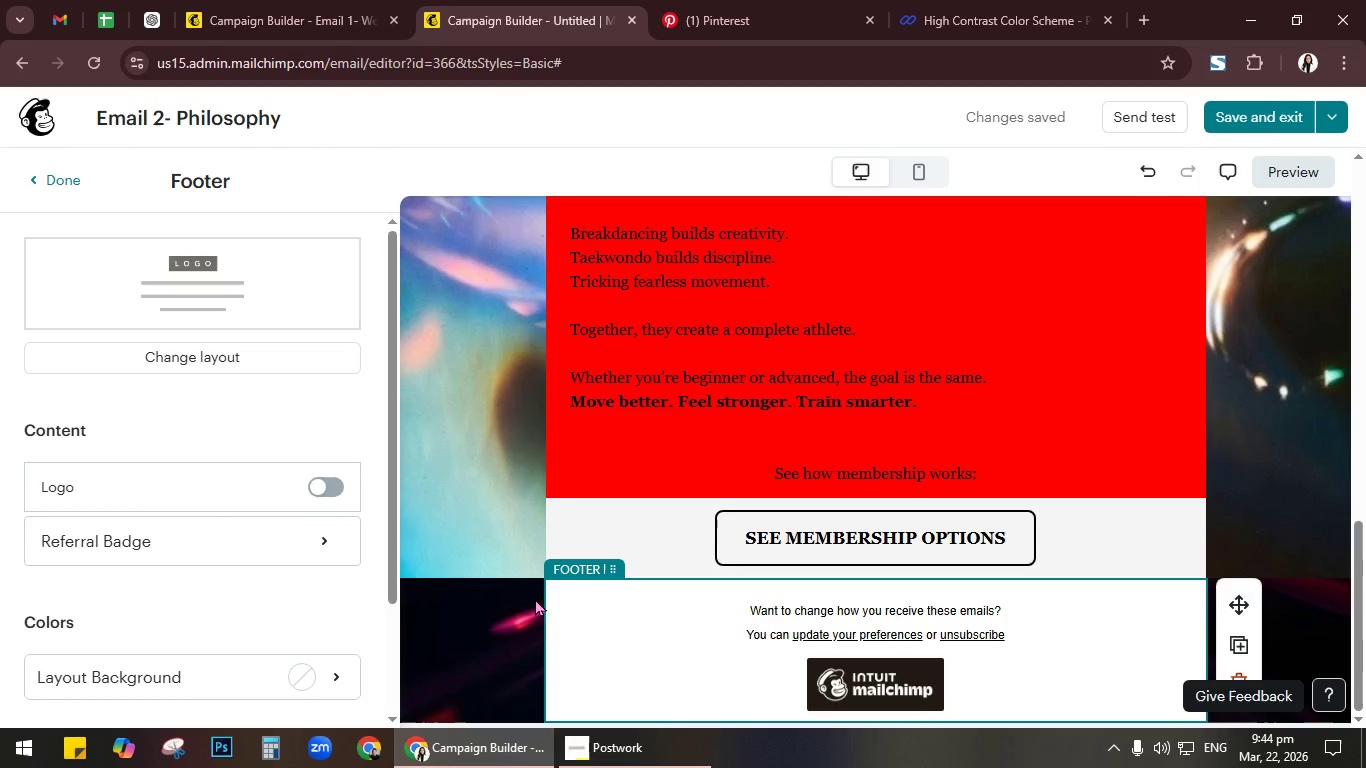 
left_click([326, 482])
 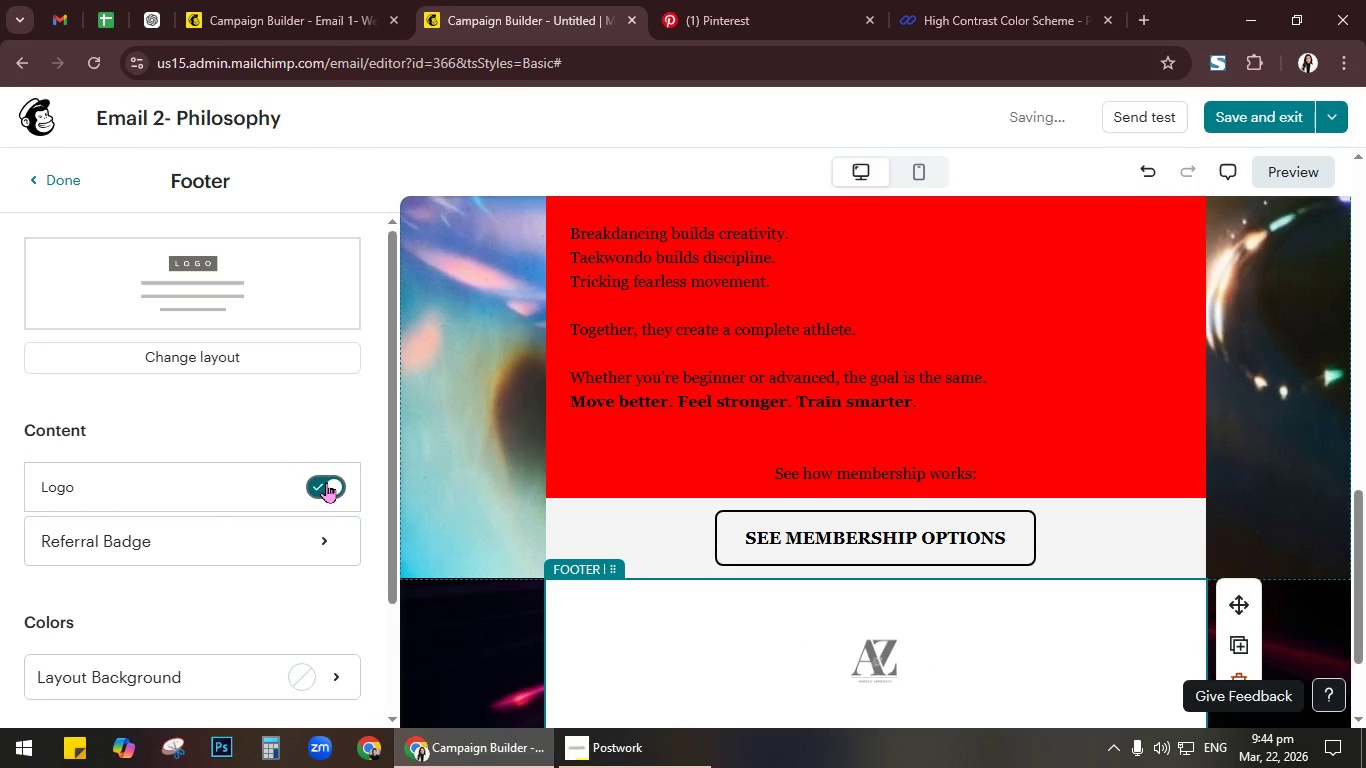 
left_click([326, 482])
 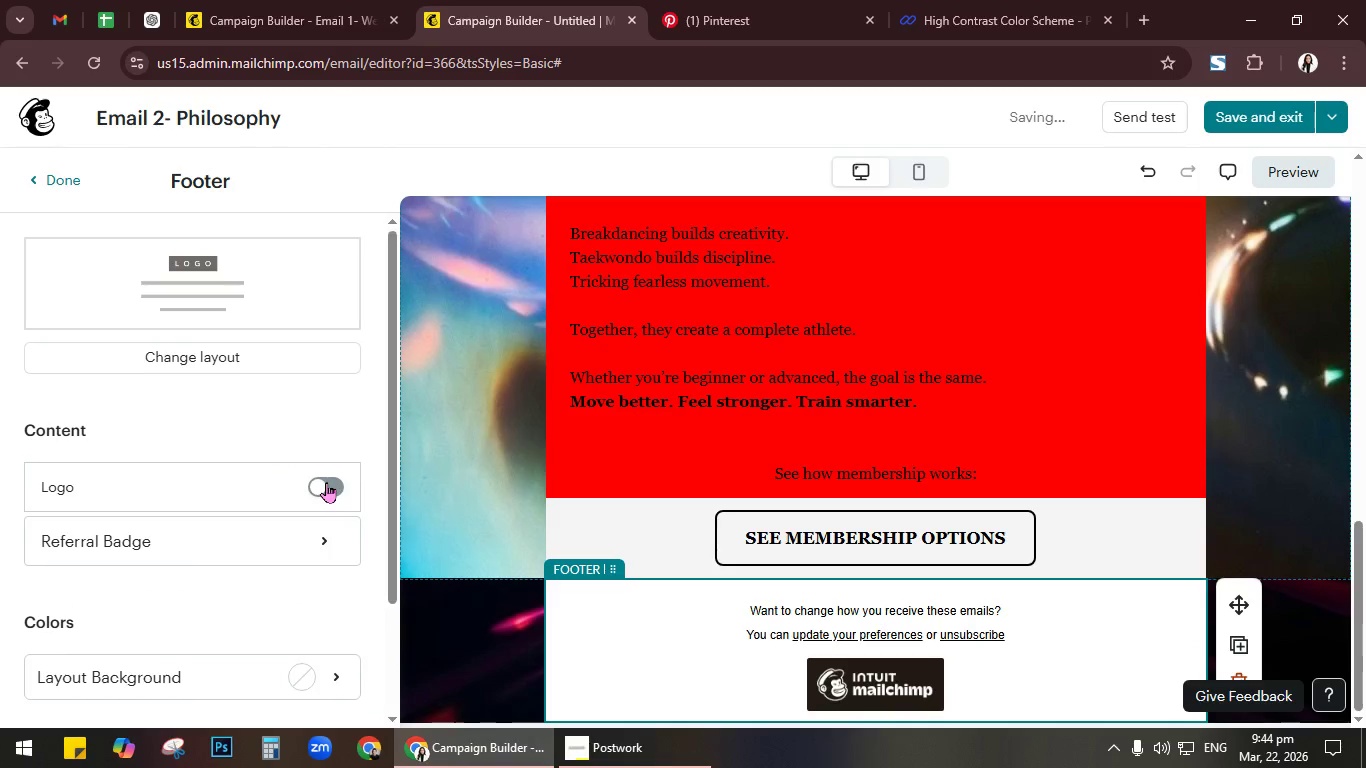 
scroll: coordinate [326, 482], scroll_direction: down, amount: 2.0
 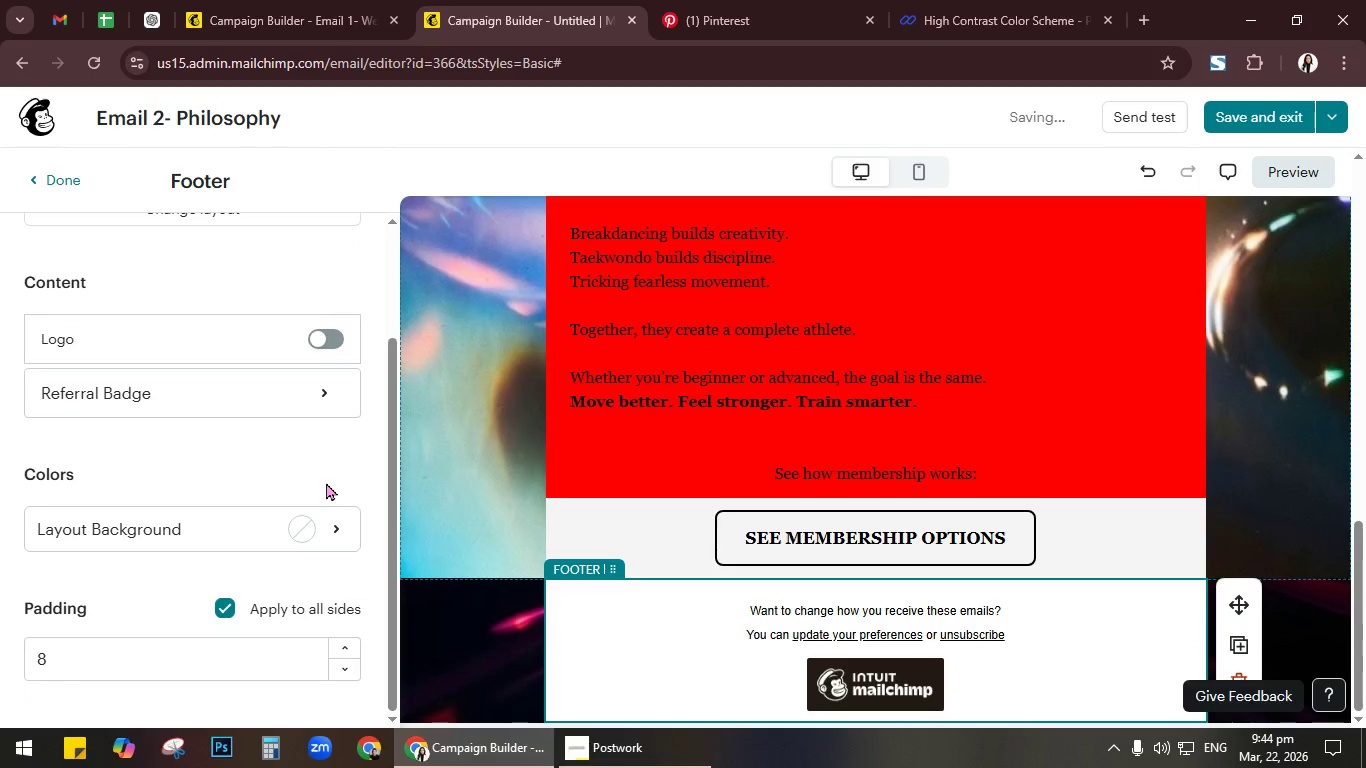 
left_click([314, 537])
 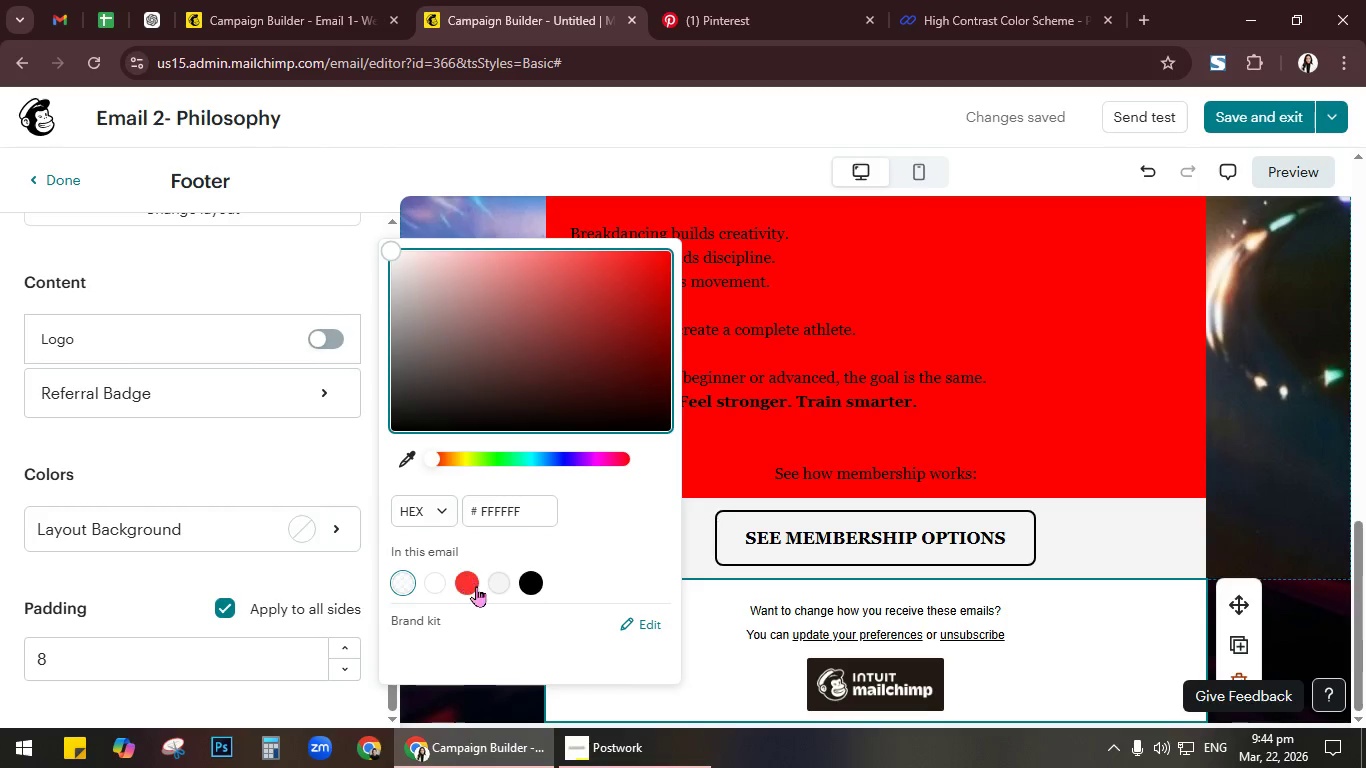 
left_click([476, 586])
 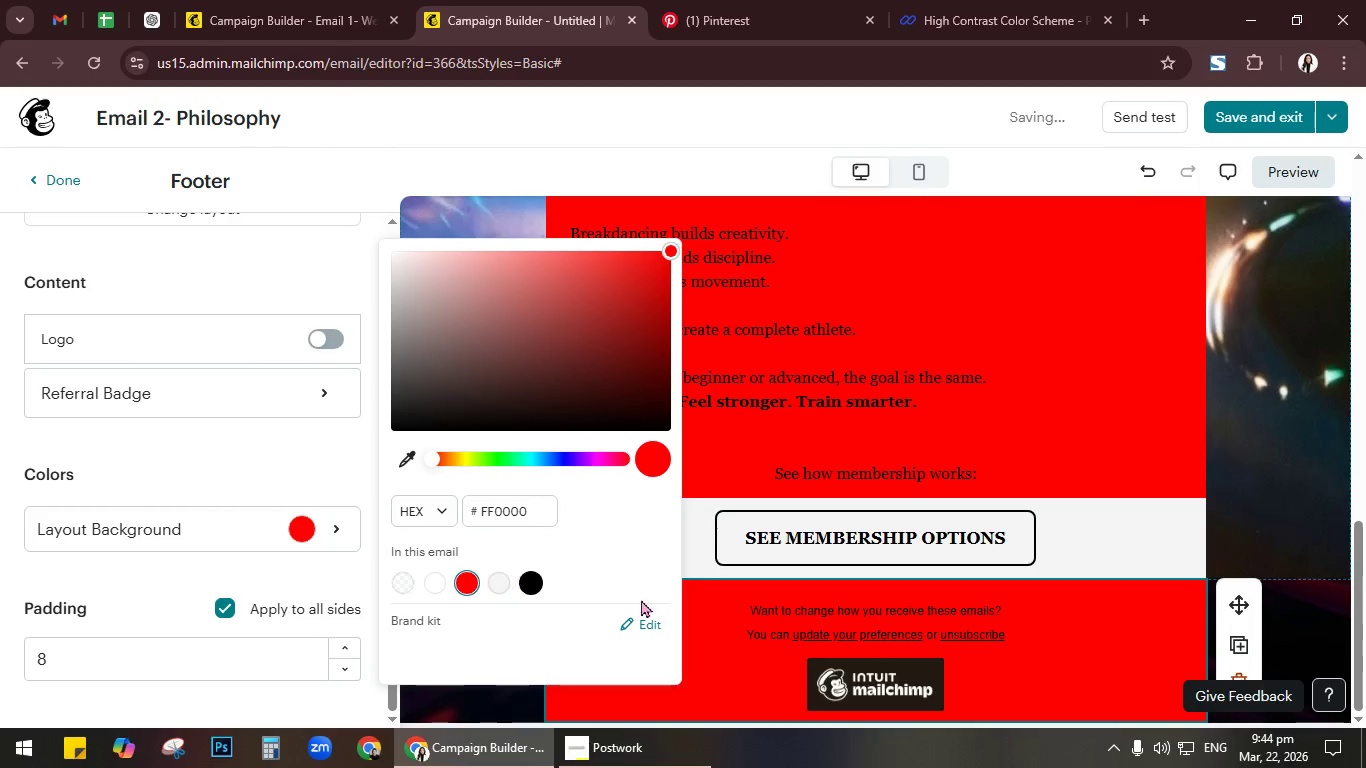 
left_click([764, 605])
 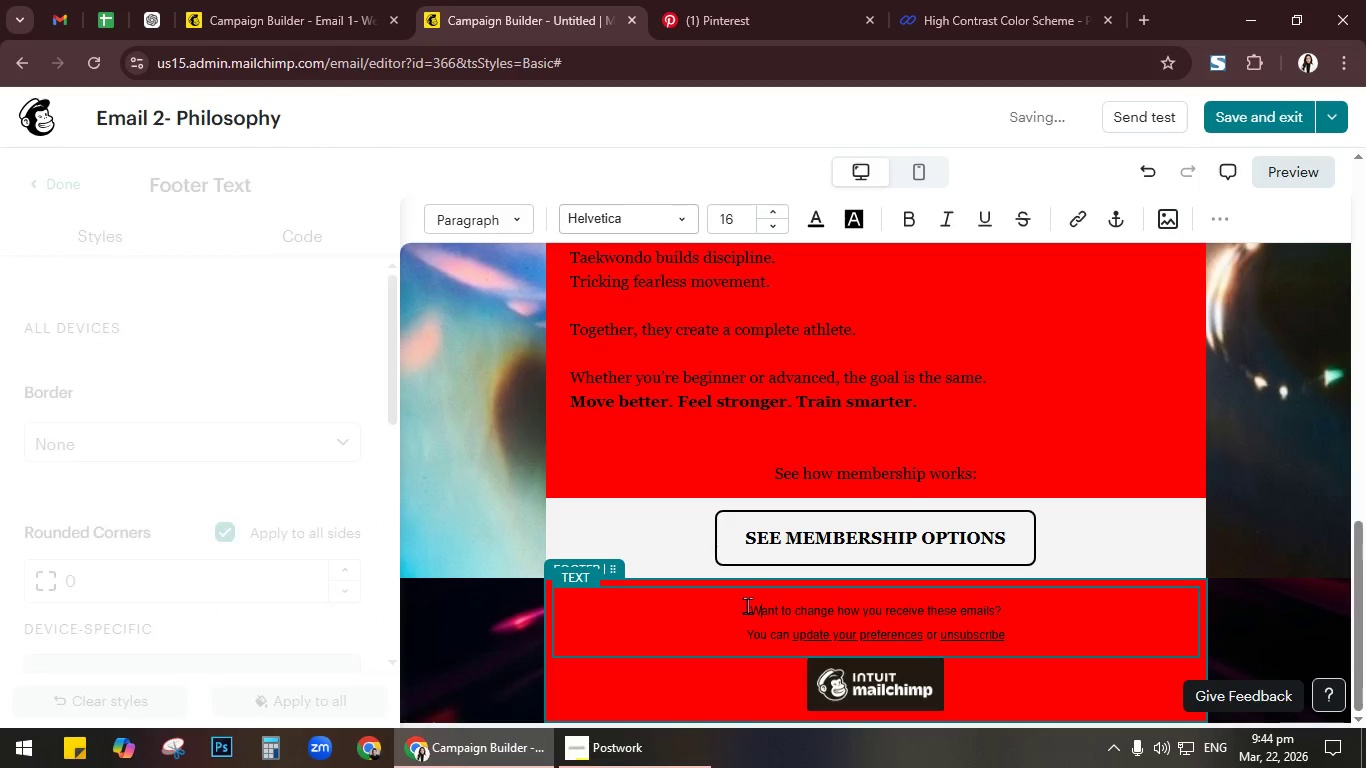 
double_click([758, 618])
 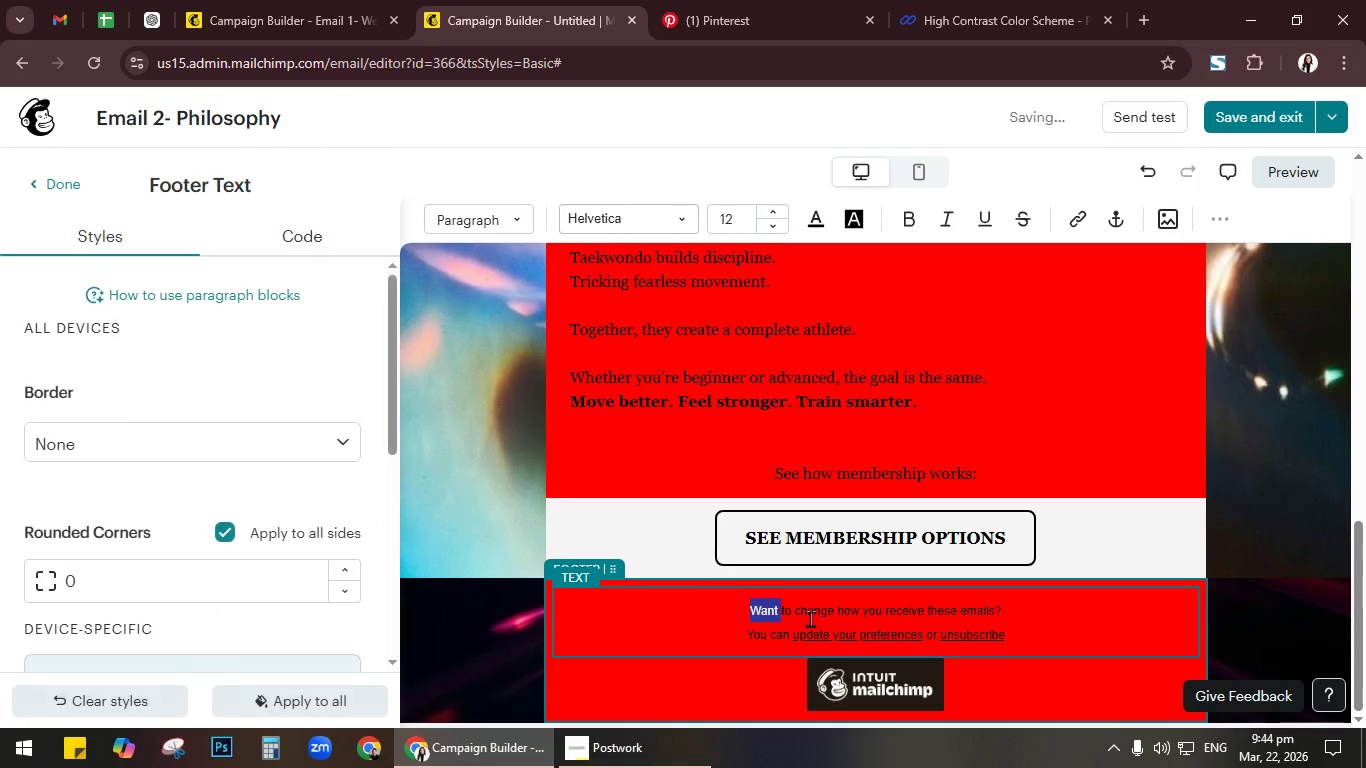 
key(Control+A)
 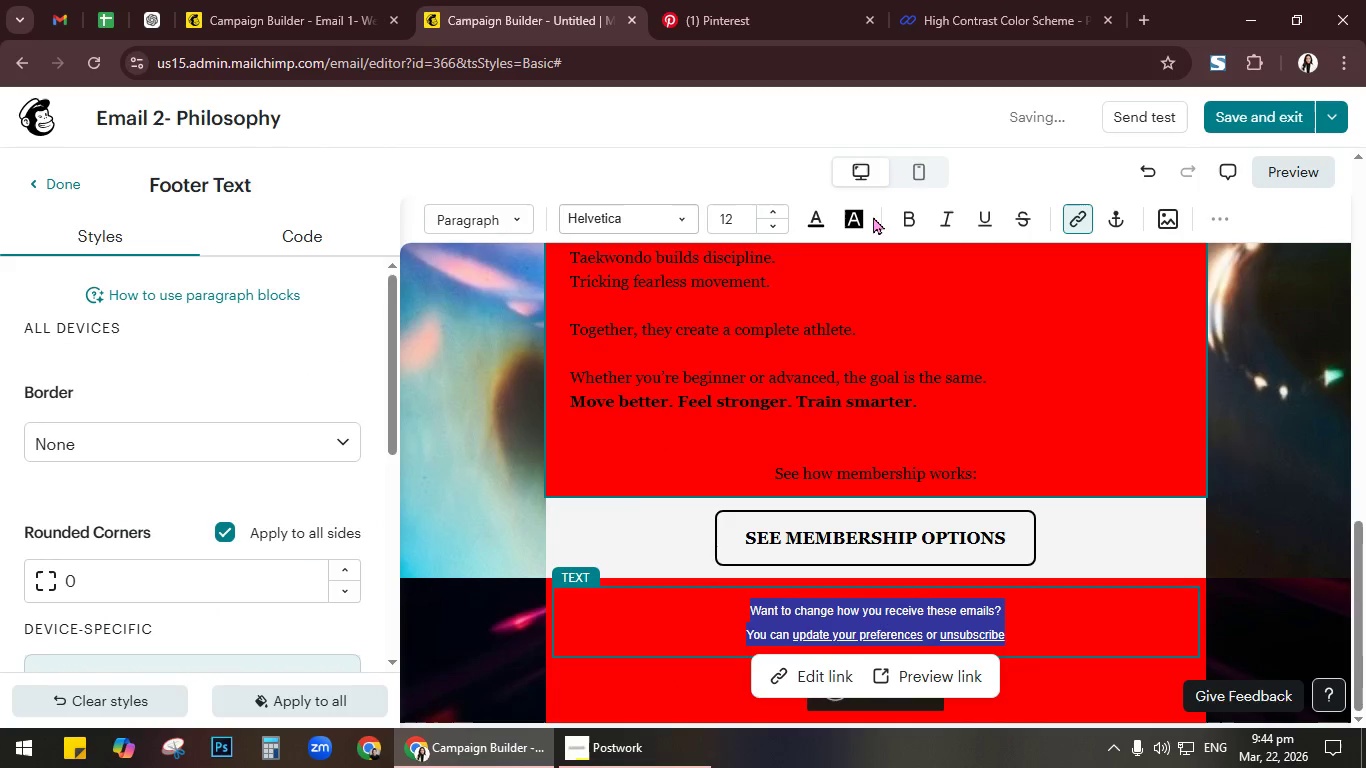 
left_click([915, 216])
 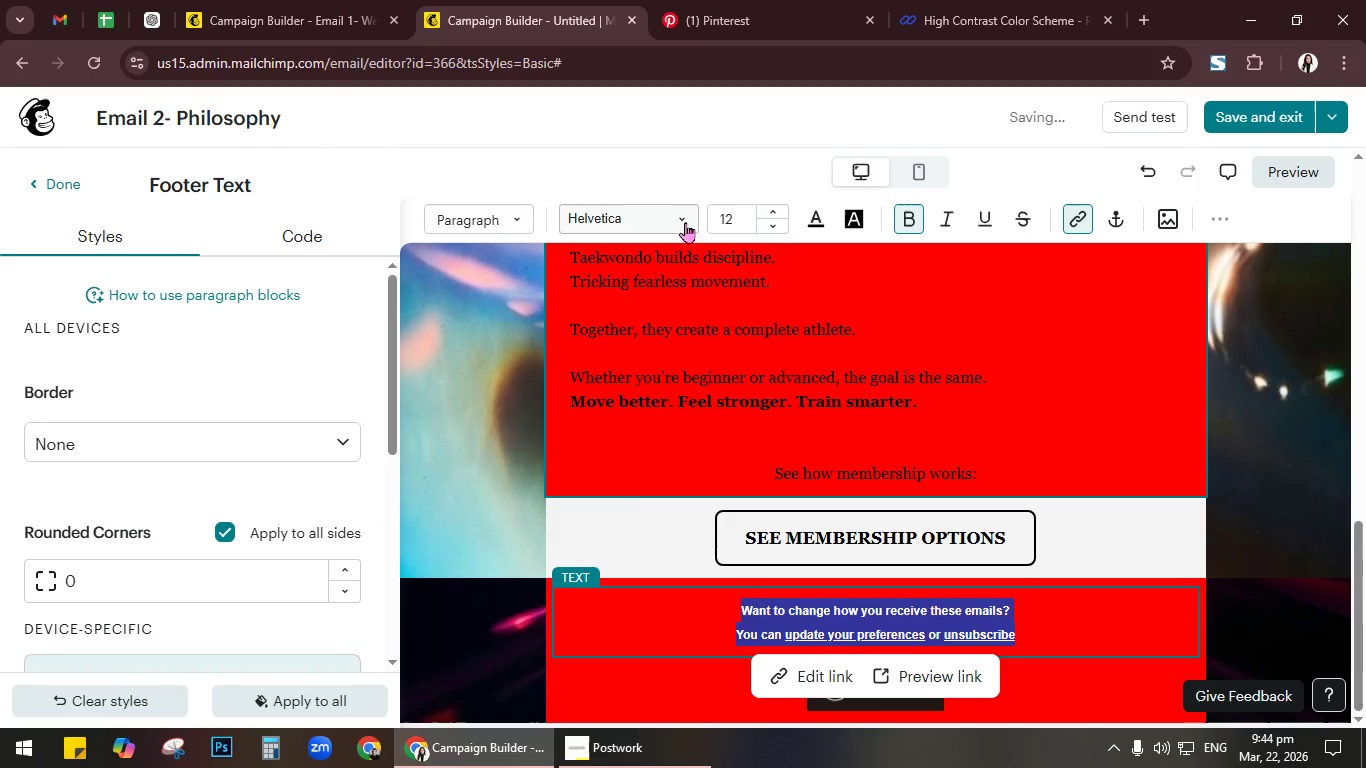 
left_click([690, 222])
 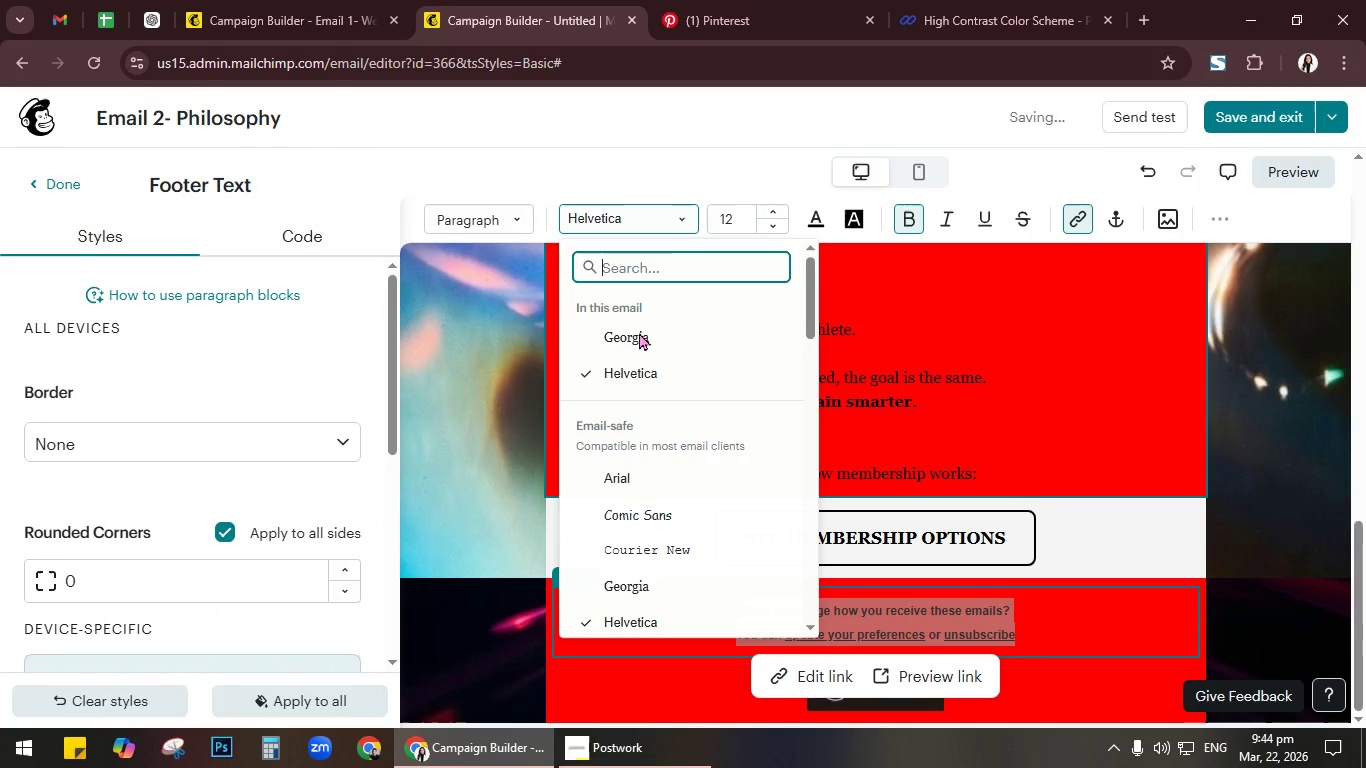 
left_click([639, 336])
 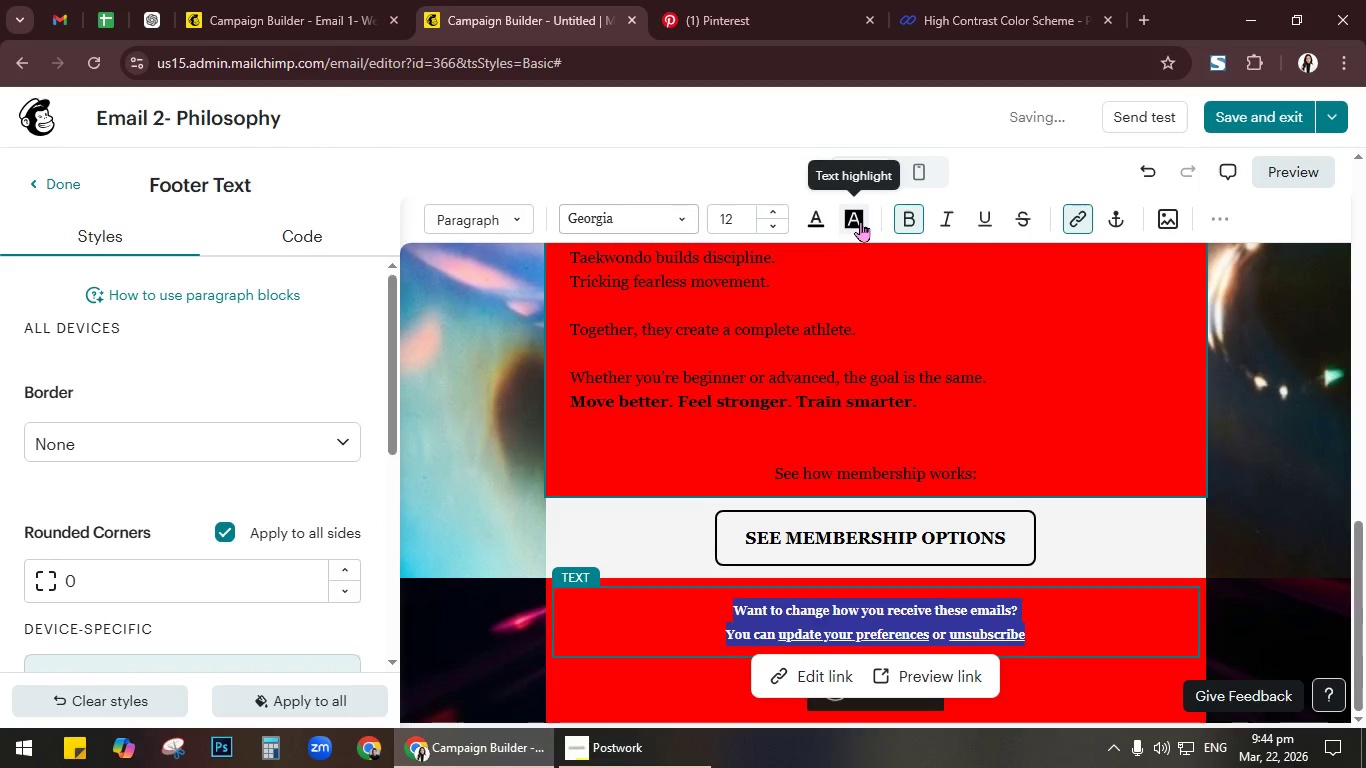 
left_click([823, 221])
 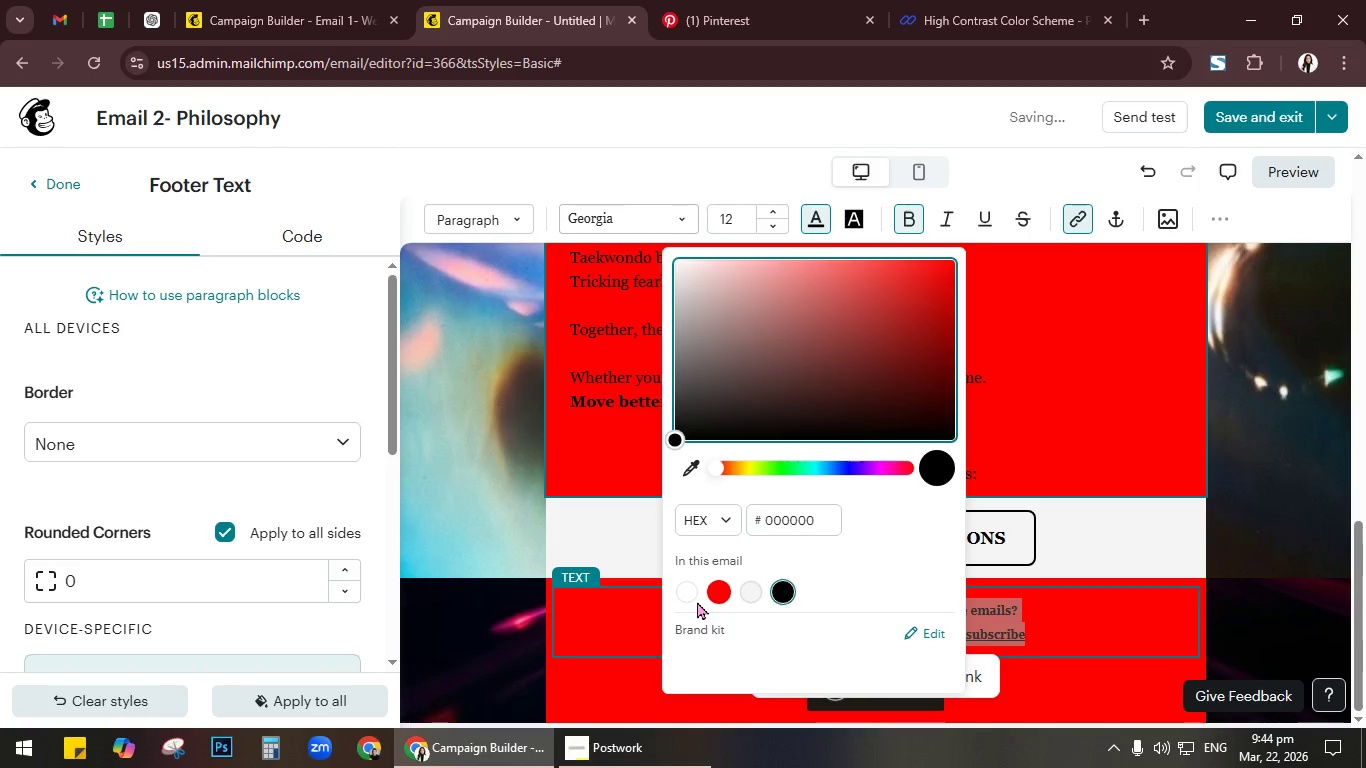 
left_click([682, 594])
 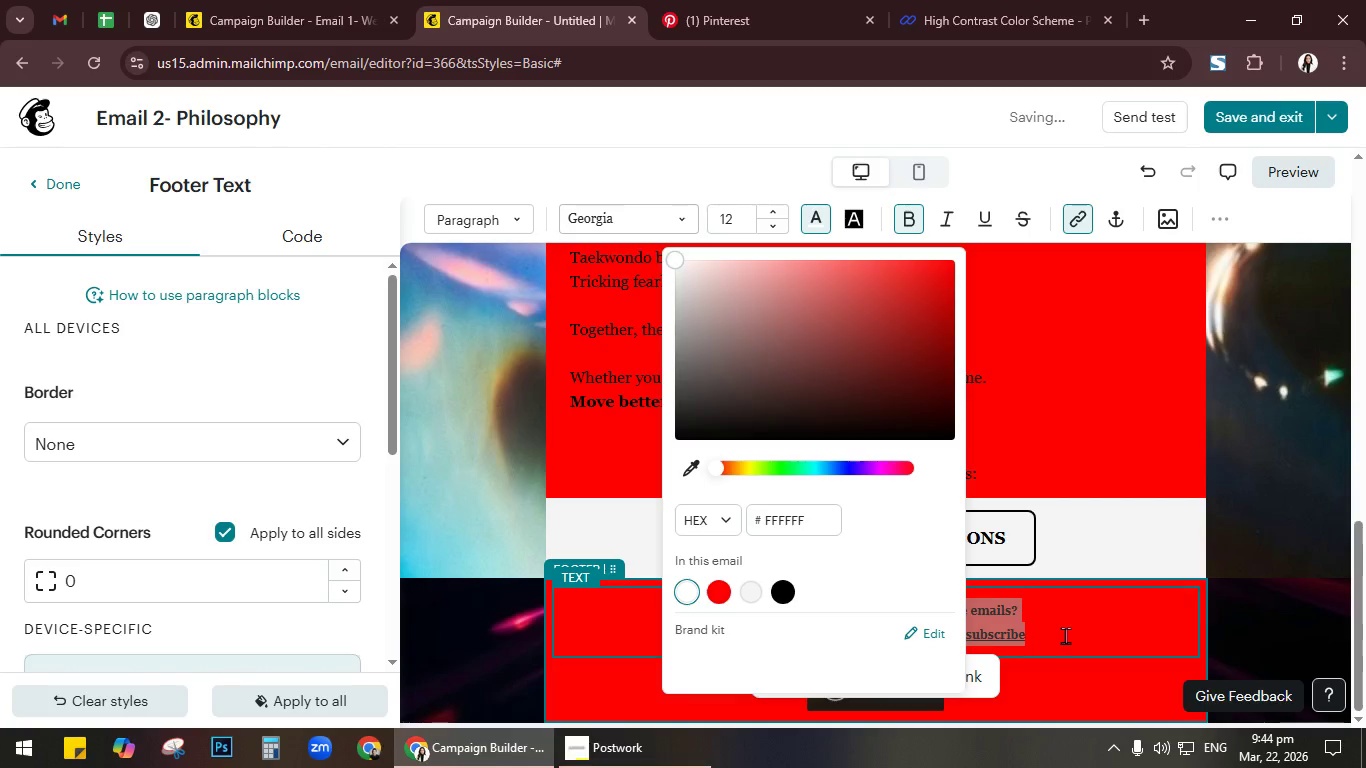 
left_click([1065, 635])
 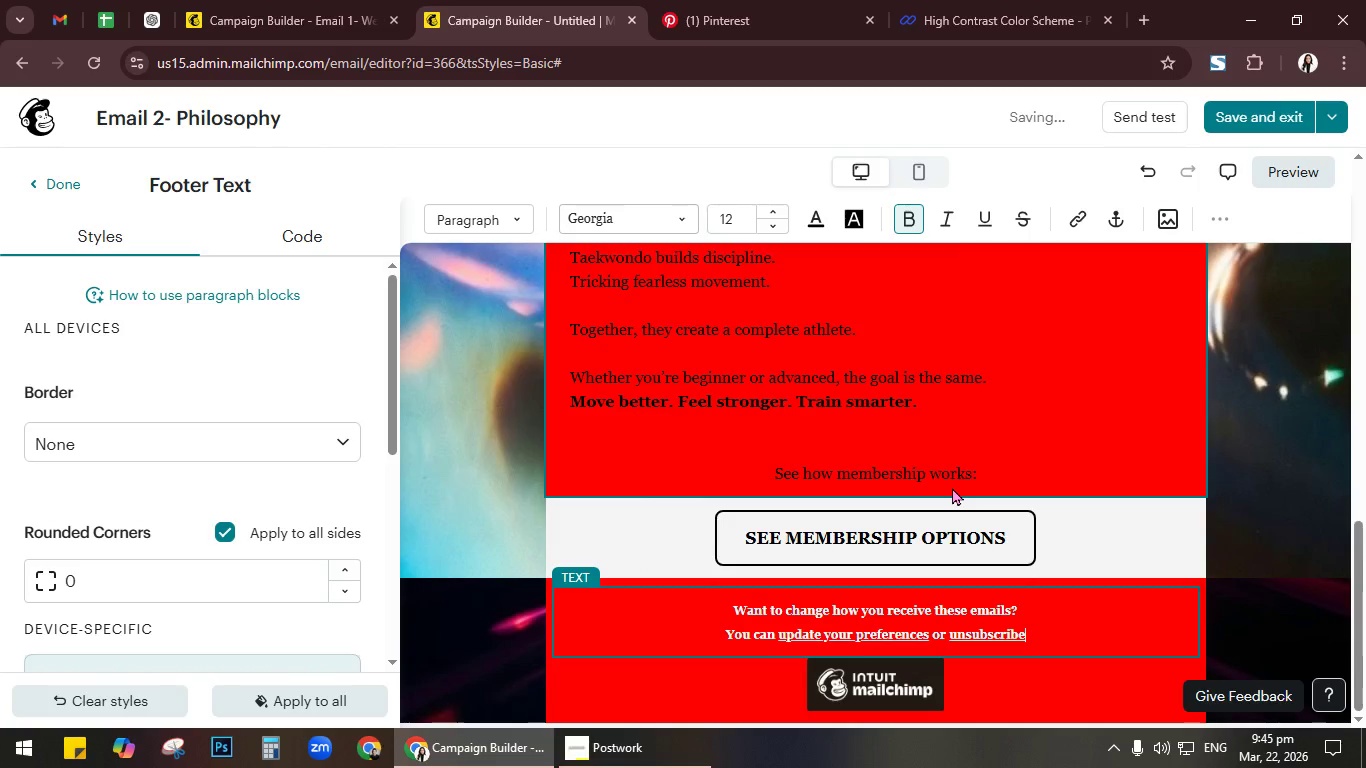 
scroll: coordinate [952, 487], scroll_direction: up, amount: 2.0
 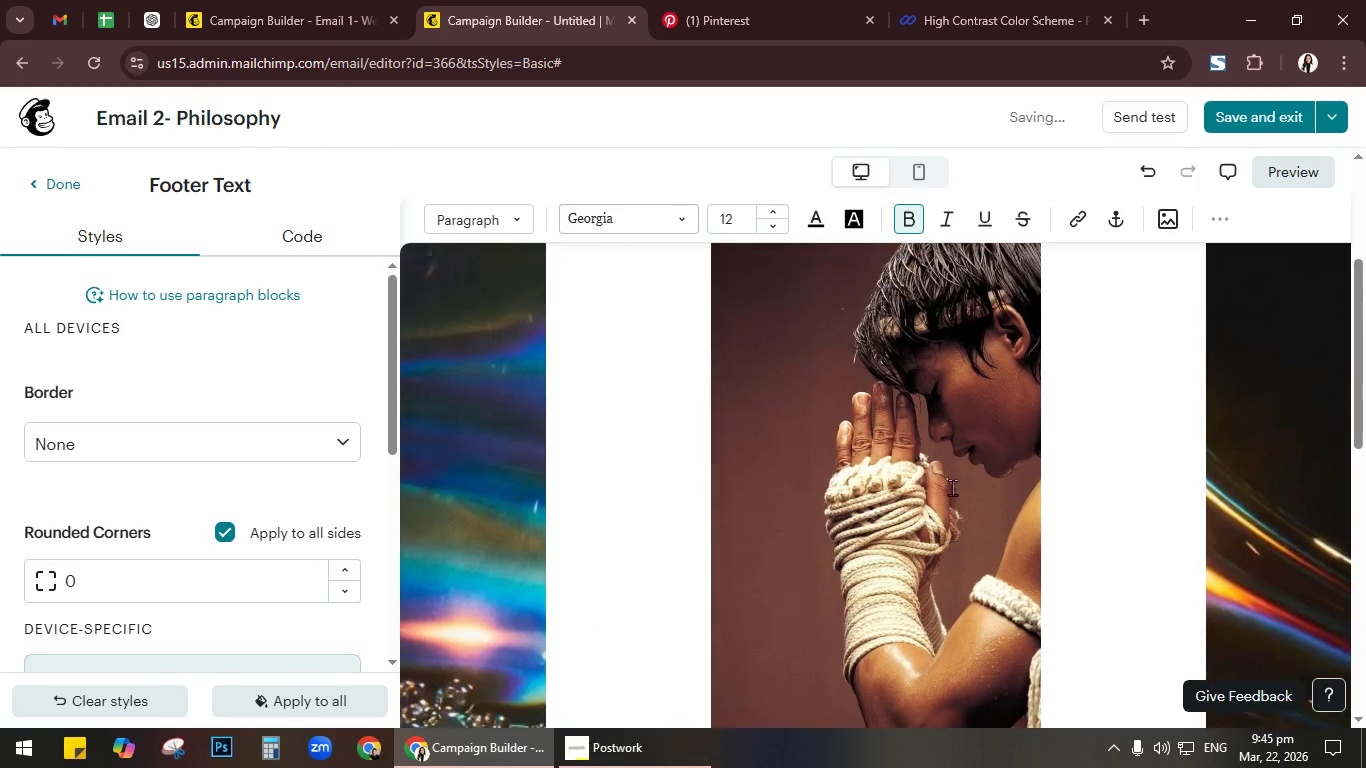 
left_click([763, 0])
 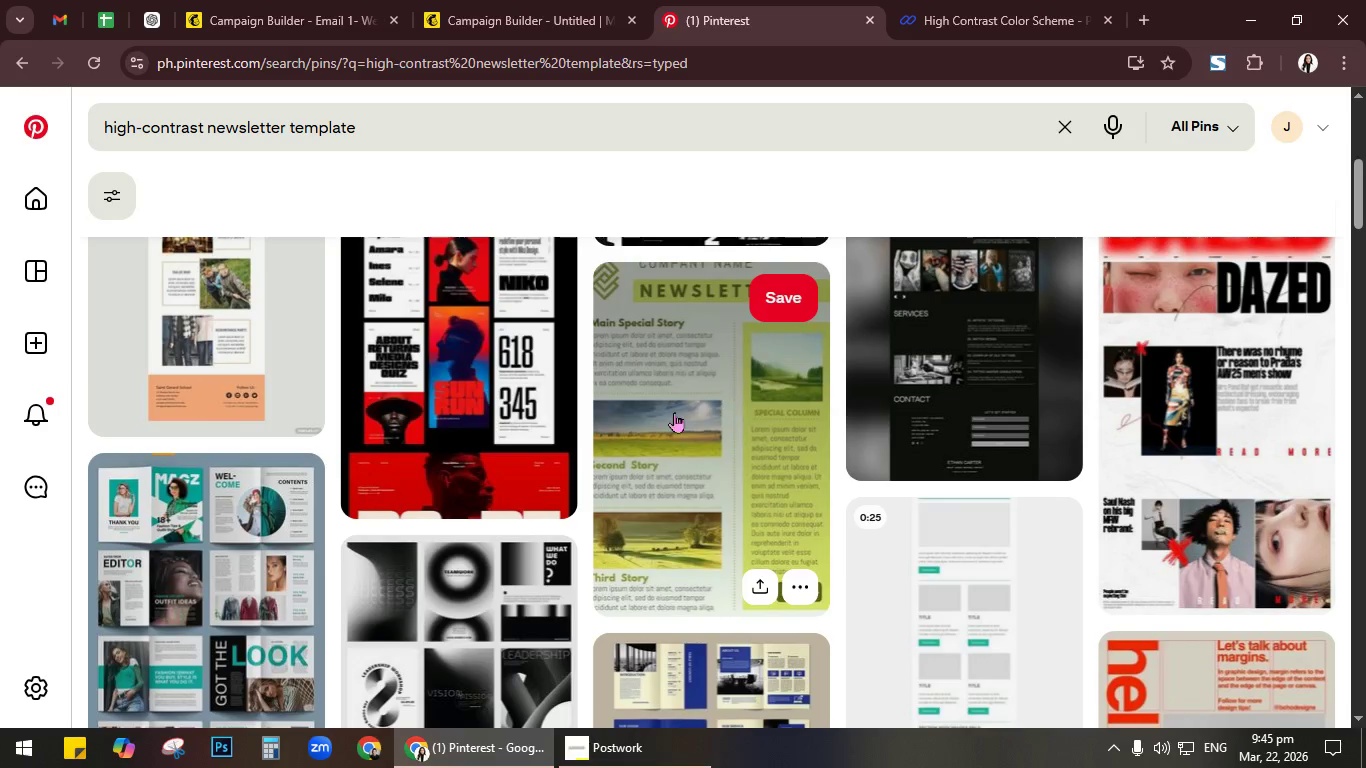 
scroll: coordinate [526, 414], scroll_direction: up, amount: 2.0
 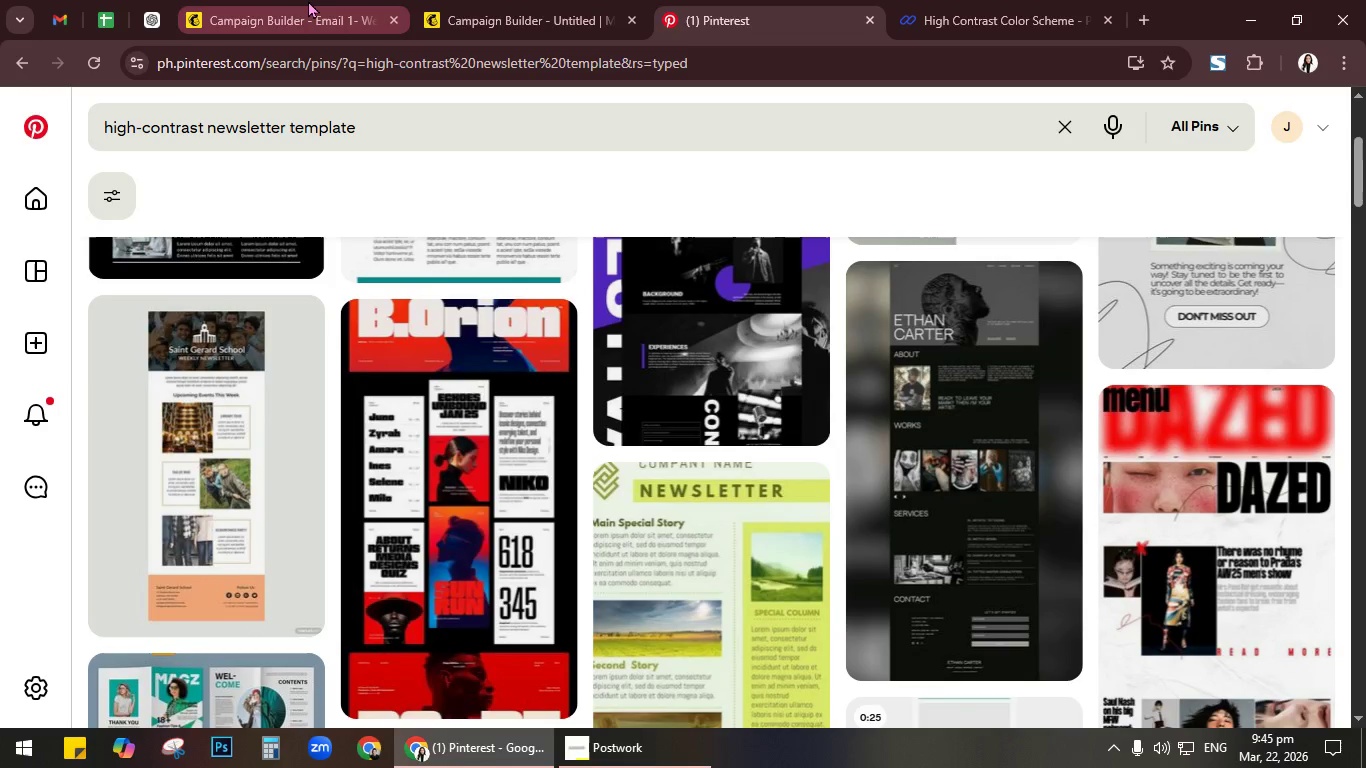 
left_click([308, 0])
 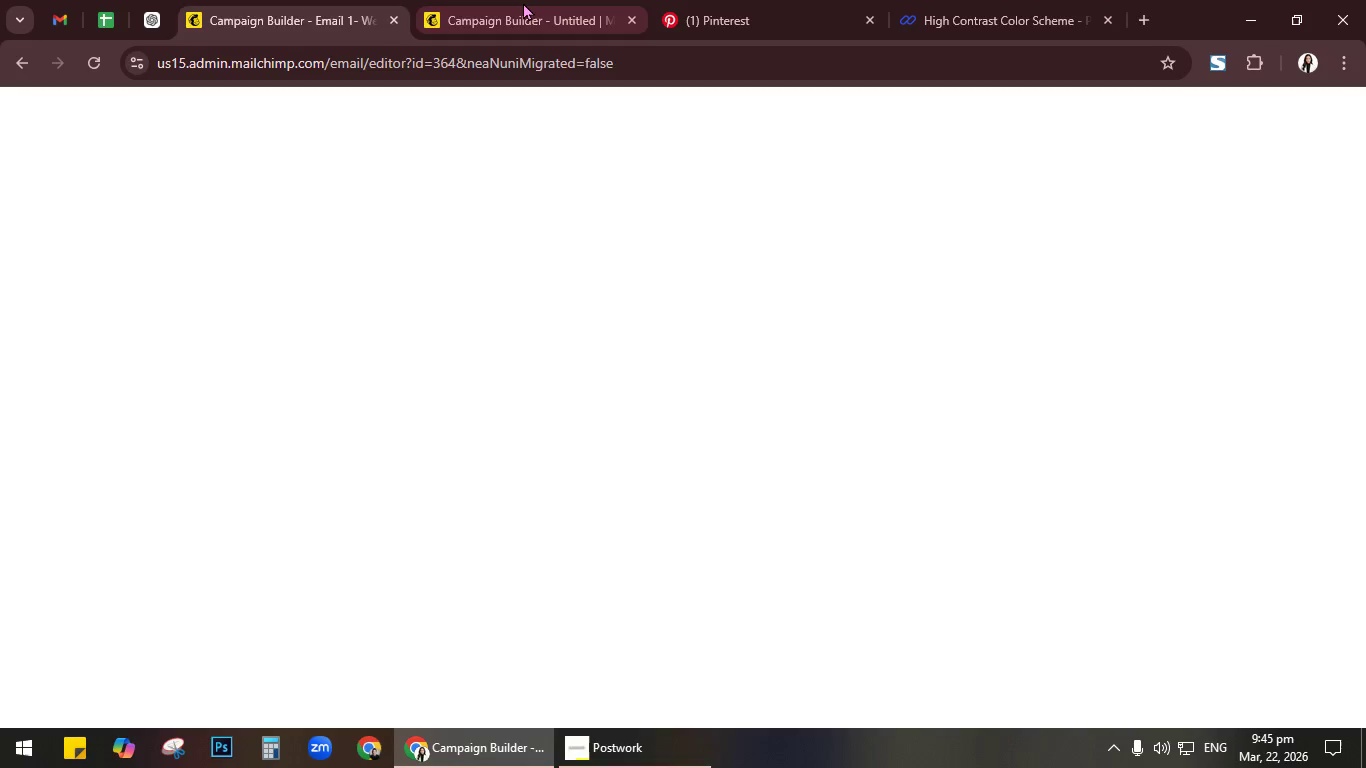 
left_click([523, 2])
 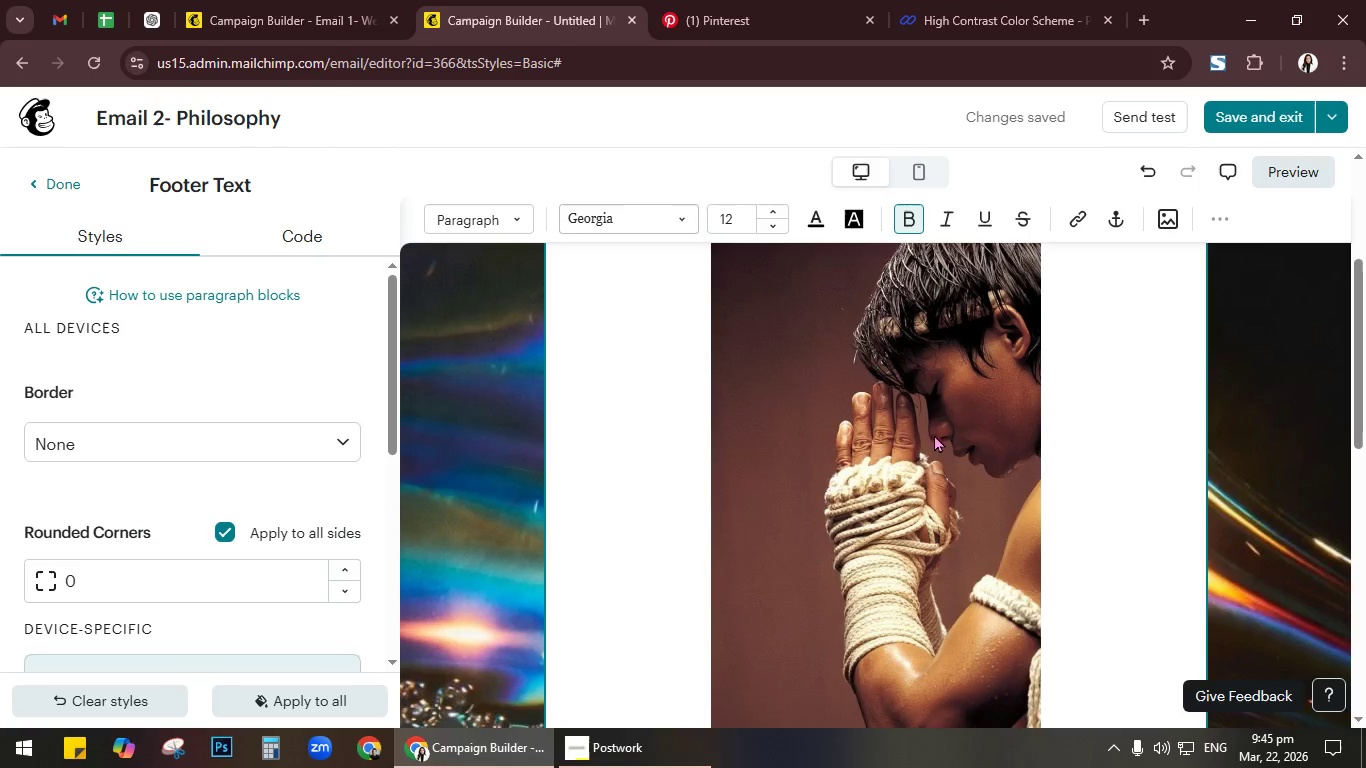 
scroll: coordinate [1048, 487], scroll_direction: down, amount: 2.0
 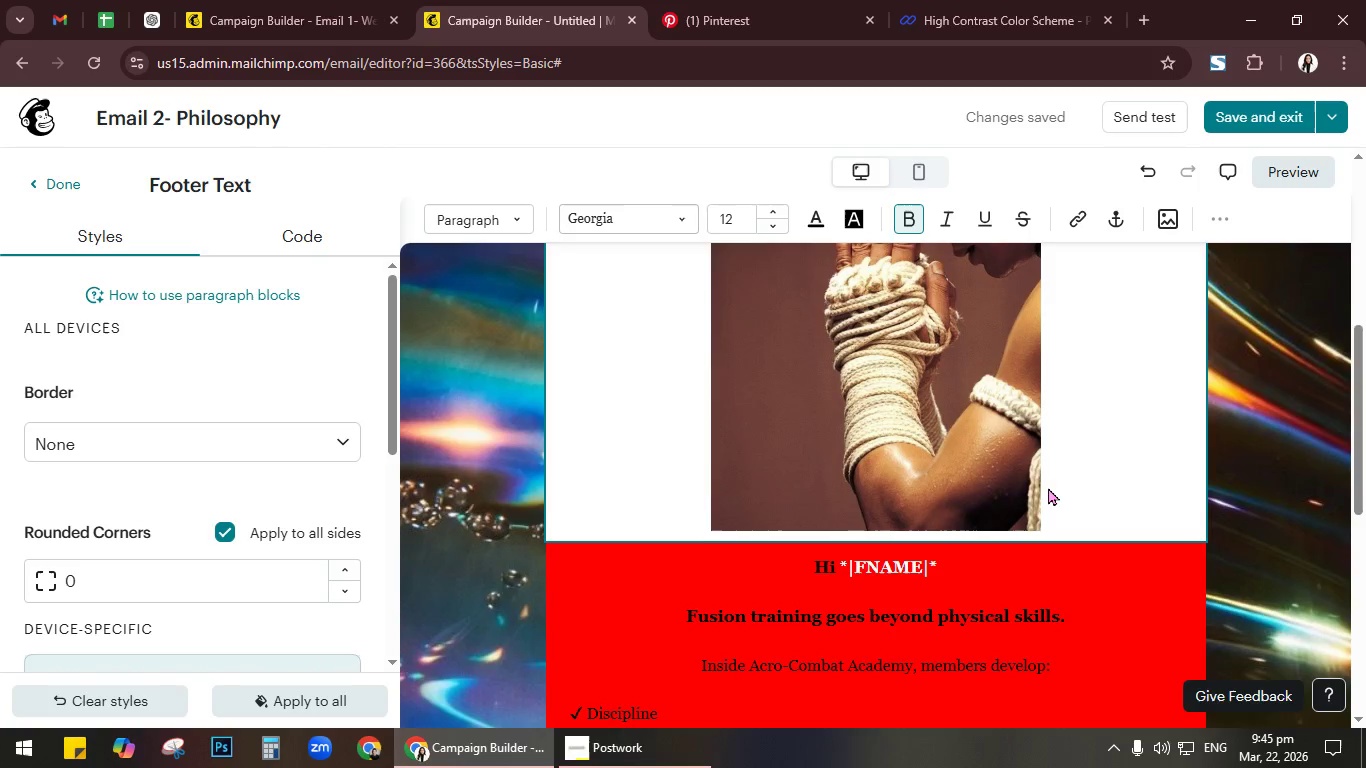 
scroll: coordinate [1043, 487], scroll_direction: up, amount: 8.0
 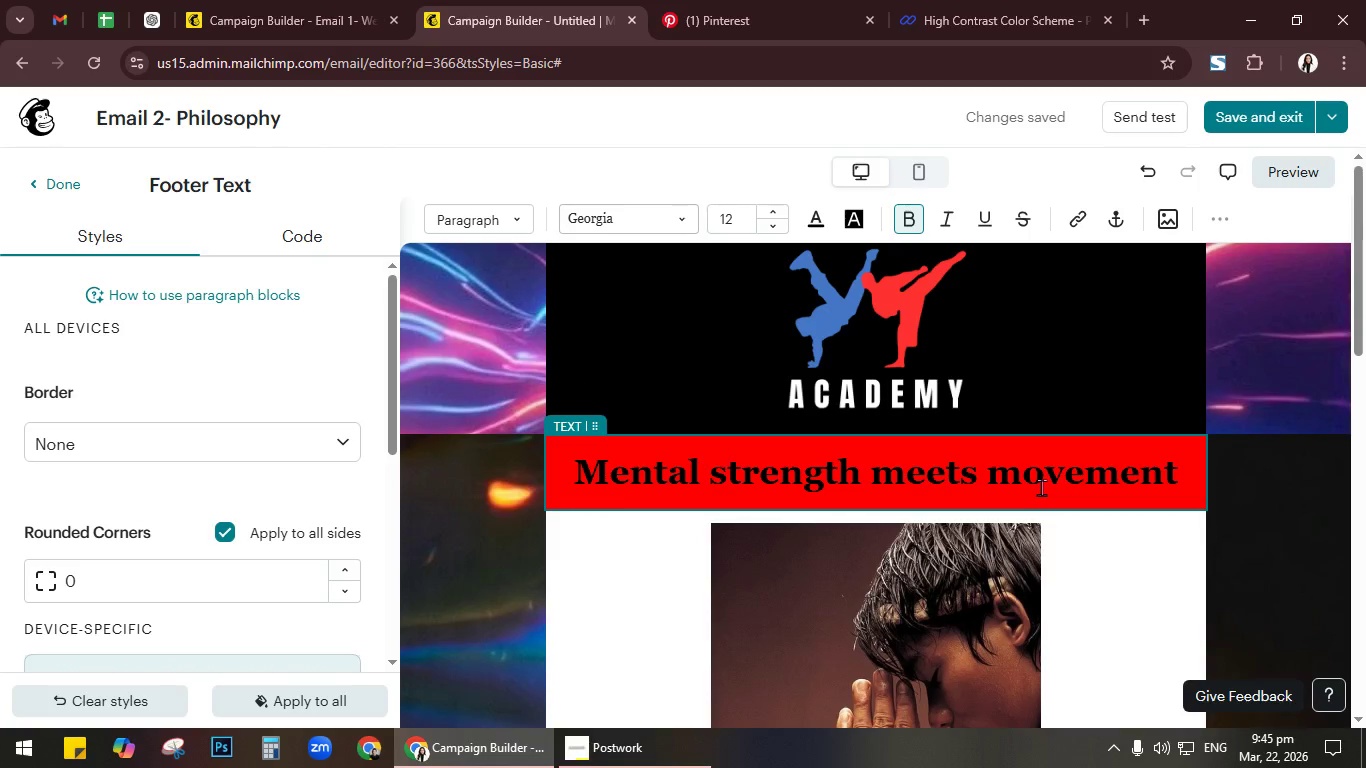 
scroll: coordinate [1040, 487], scroll_direction: down, amount: 13.0
 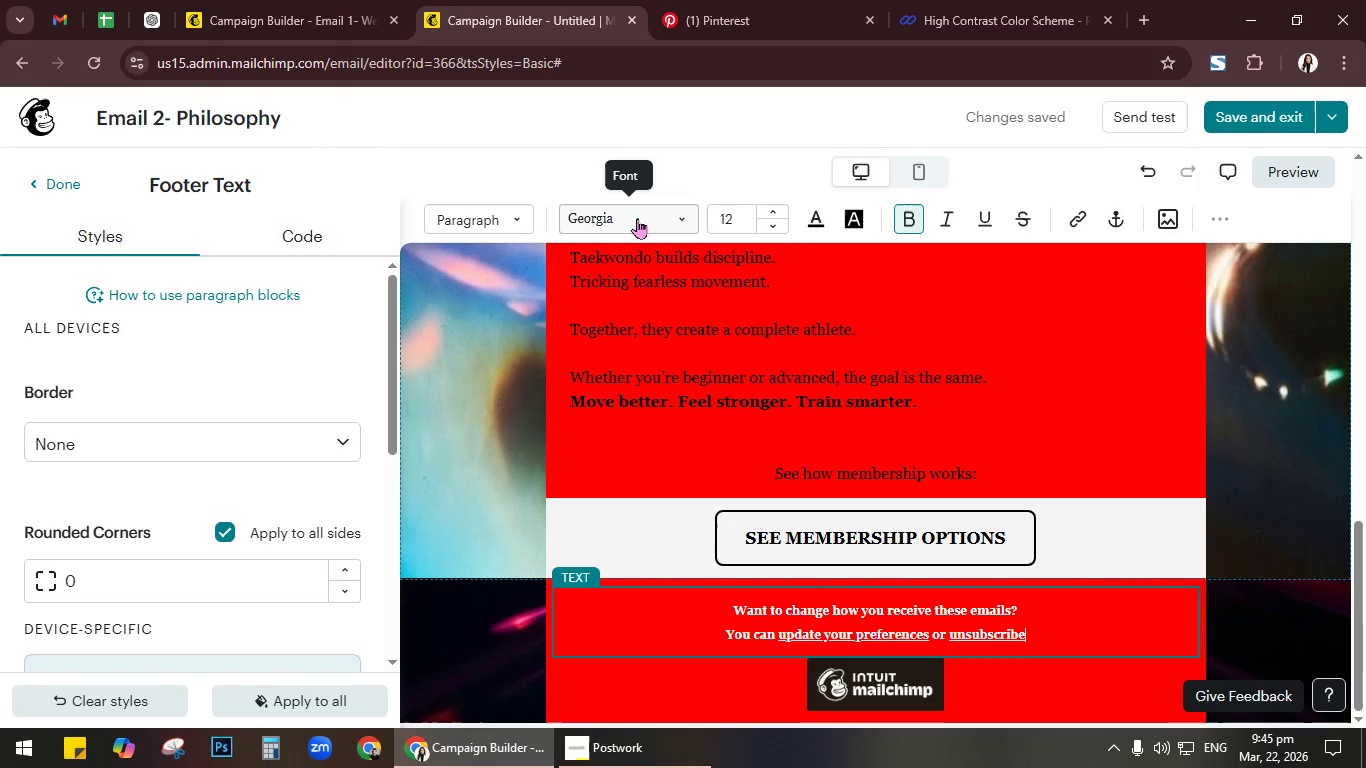 
left_click([916, 168])
 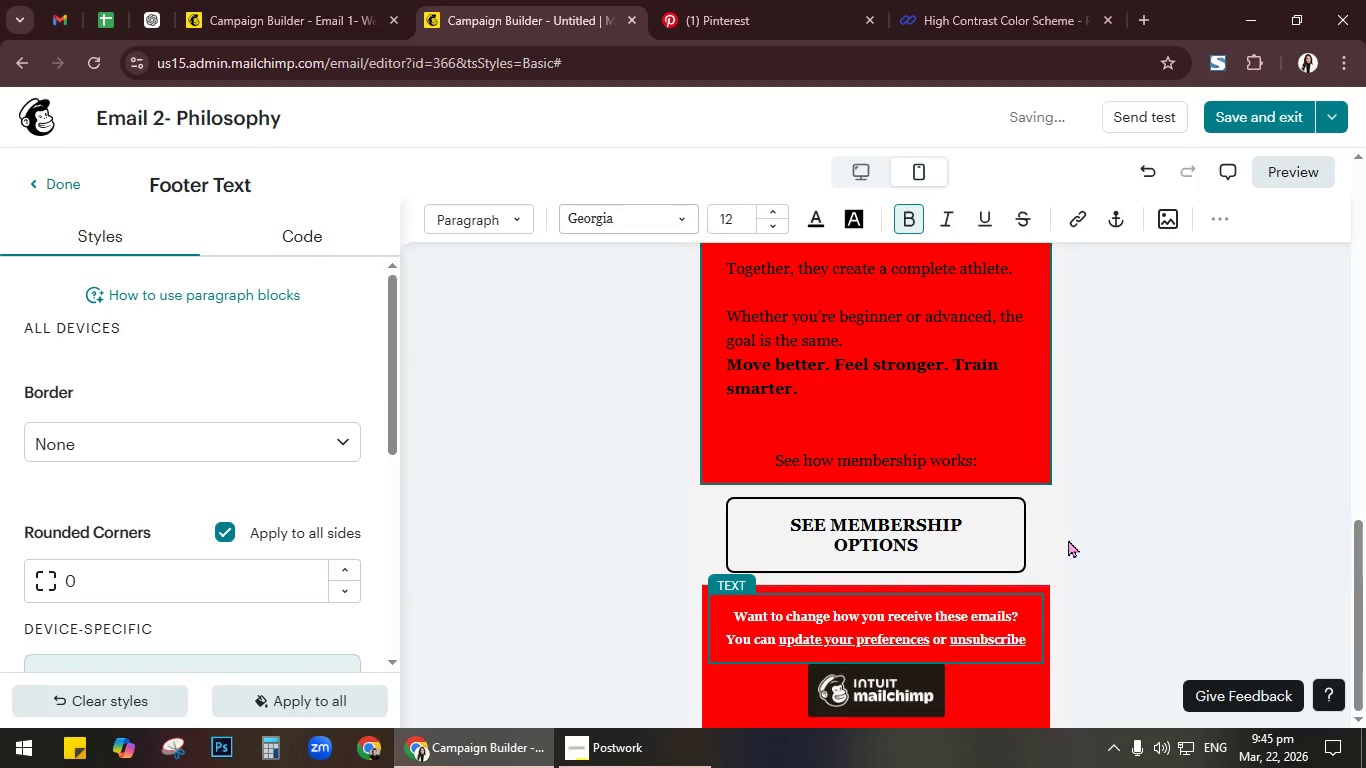 
scroll: coordinate [1091, 540], scroll_direction: up, amount: 11.0
 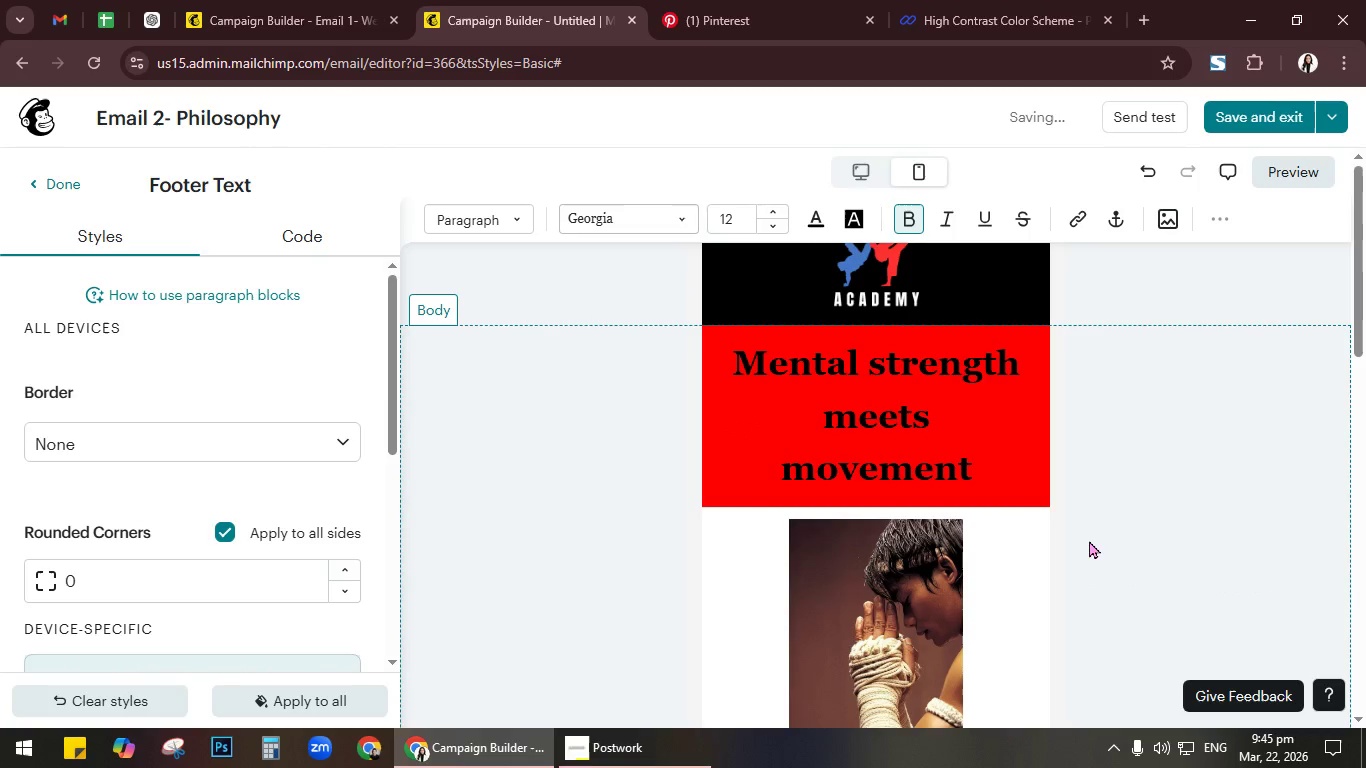 
scroll: coordinate [1089, 540], scroll_direction: down, amount: 6.0
 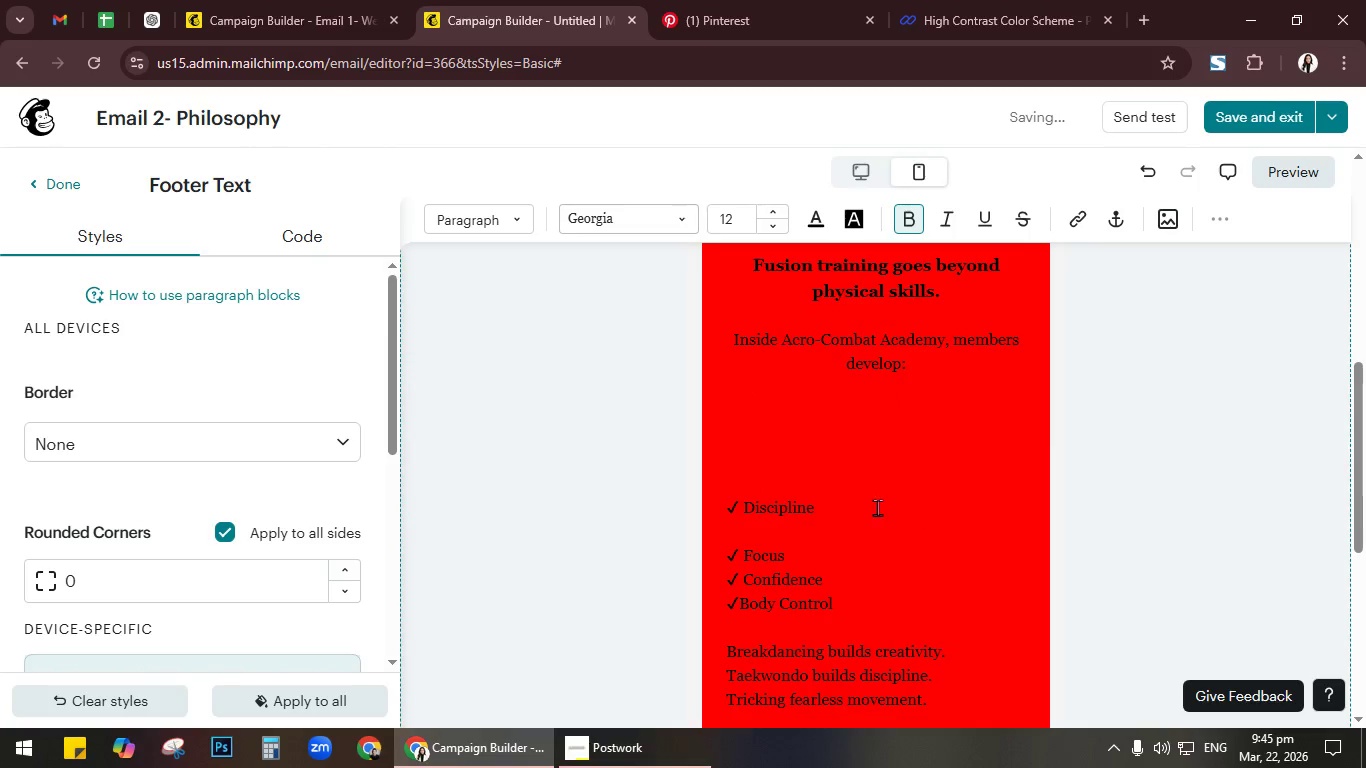 
left_click([822, 520])
 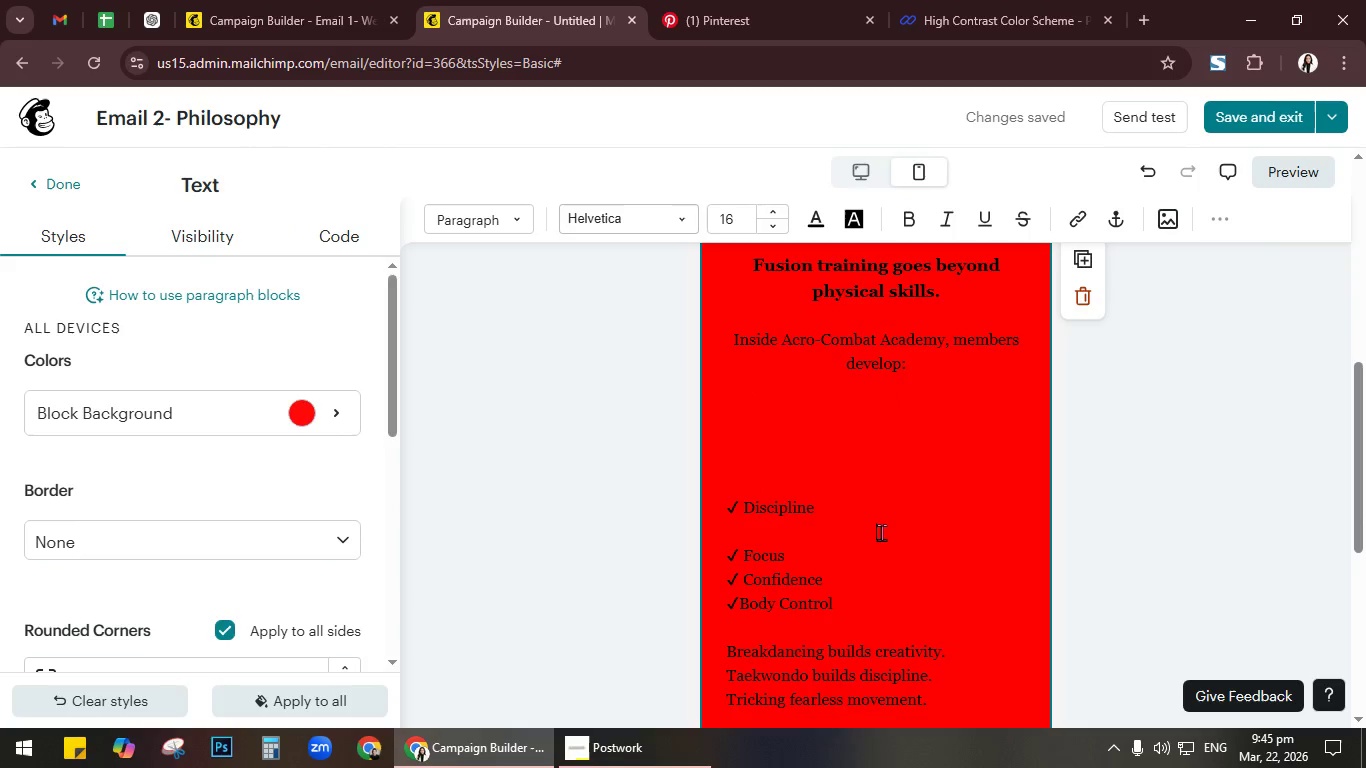 
key(Backspace)
 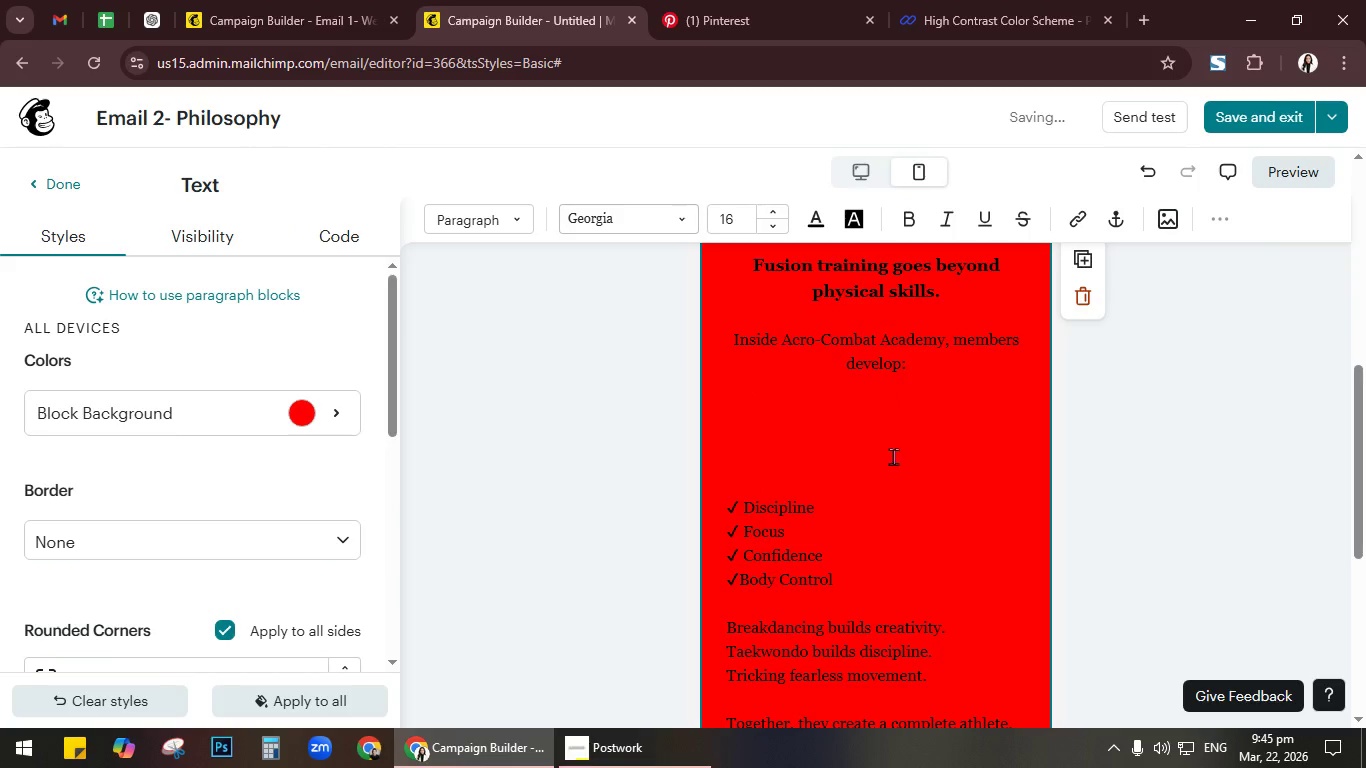 
left_click([905, 391])
 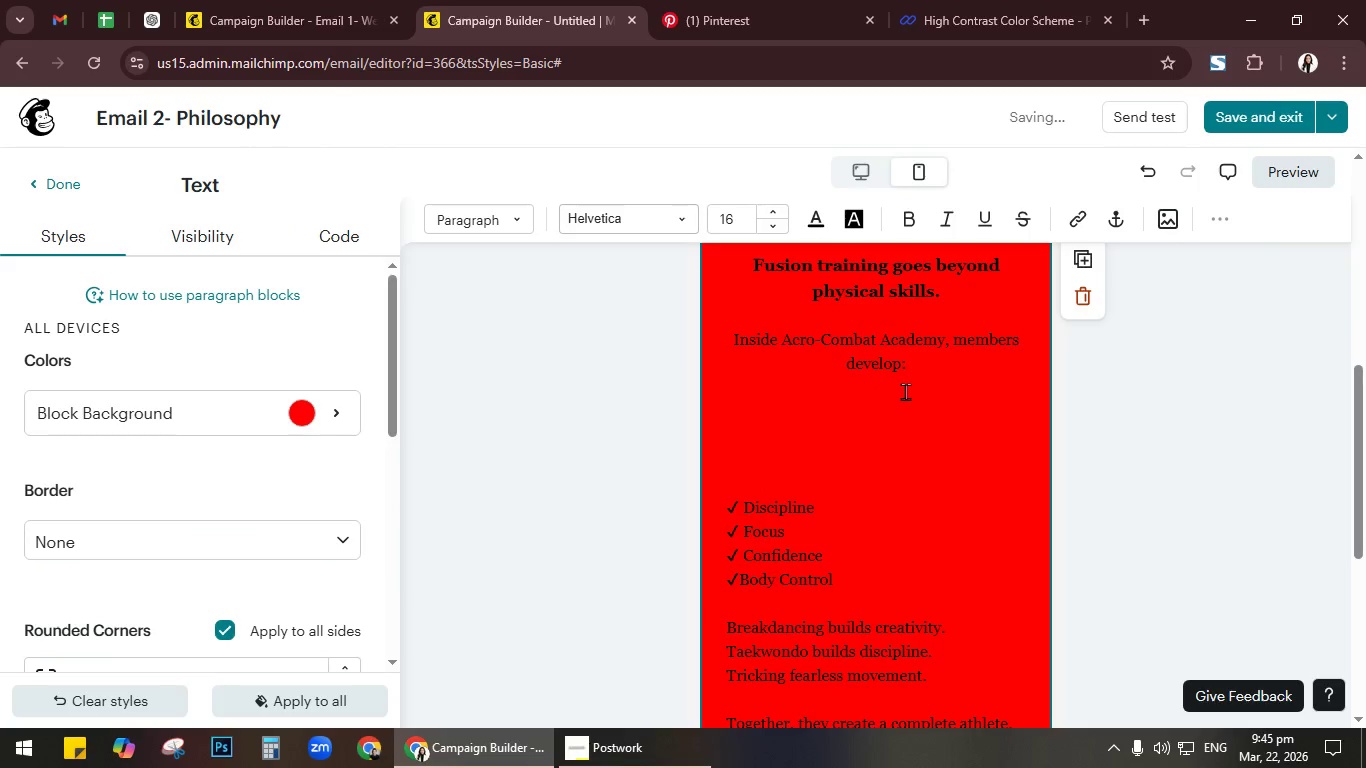 
key(ArrowDown)
 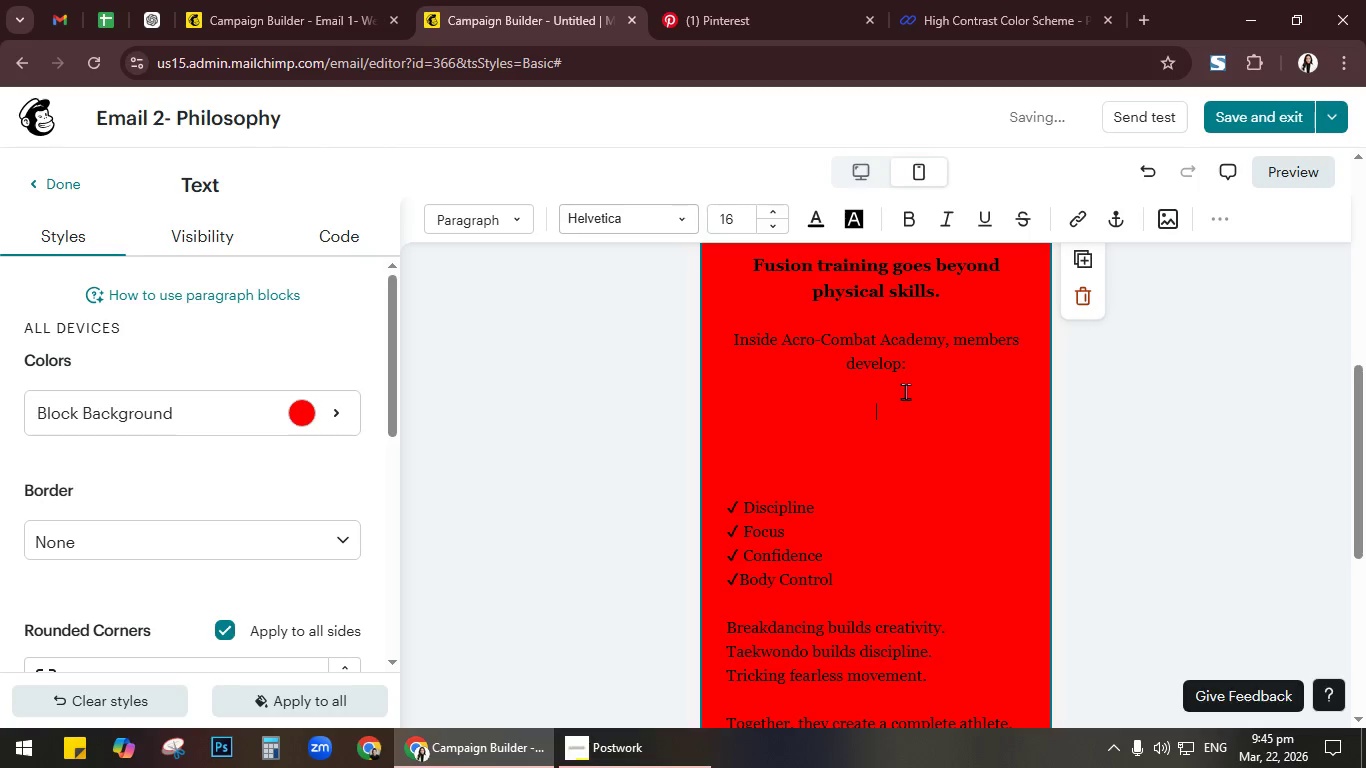 
key(ArrowDown)
 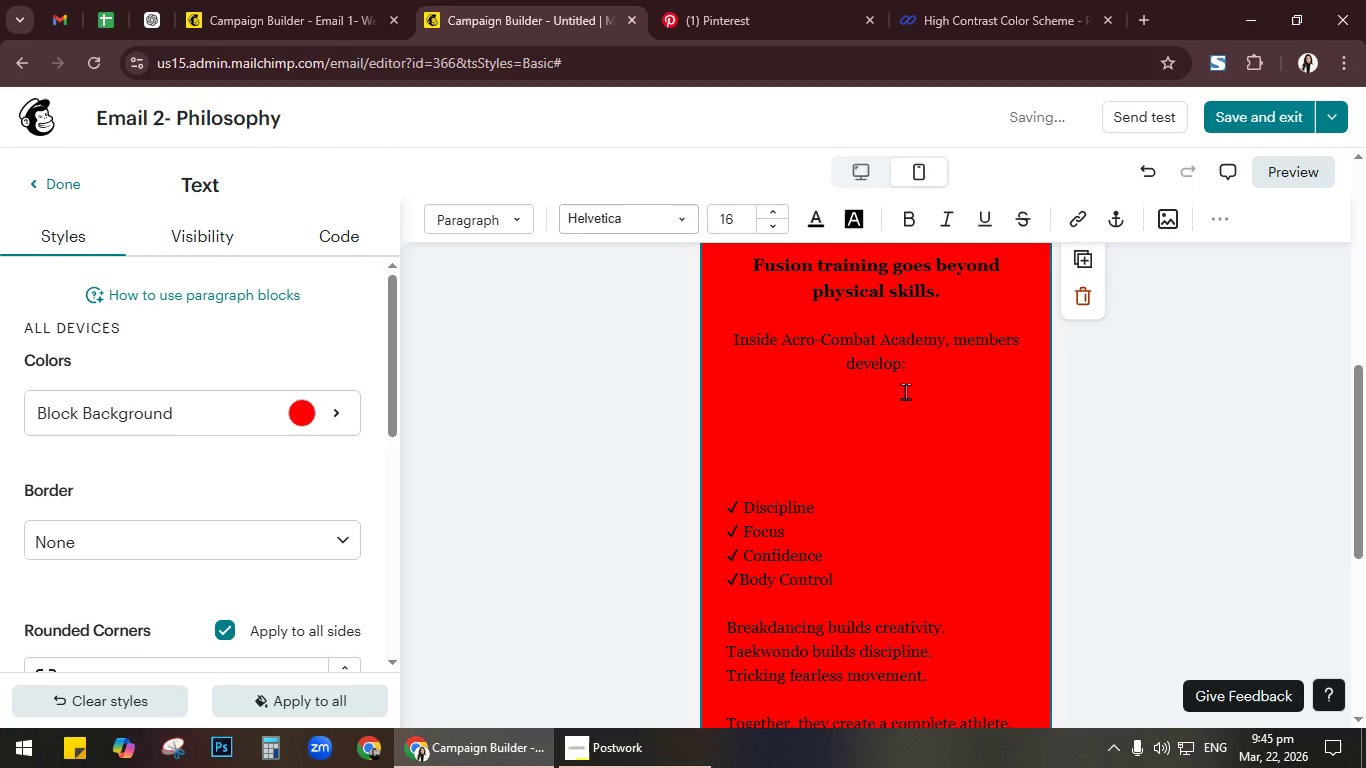 
key(Backspace)
 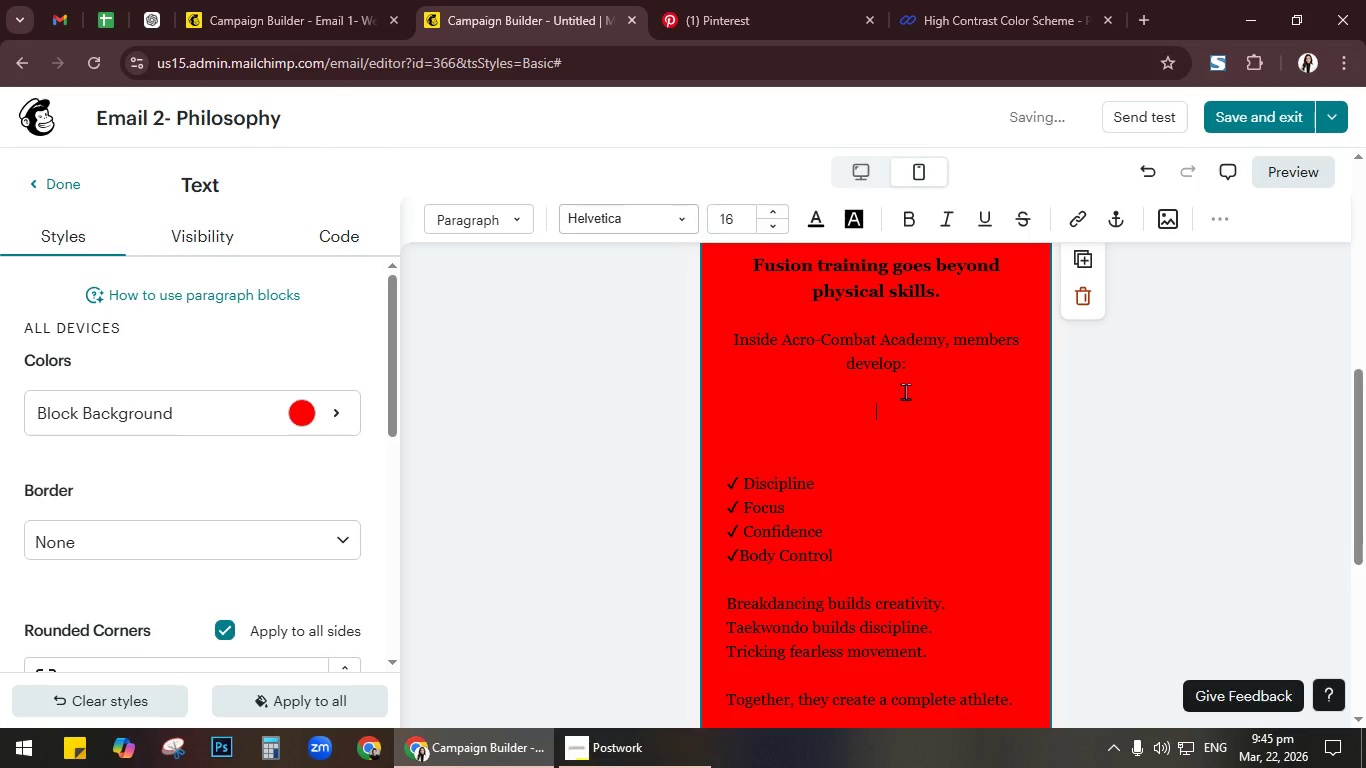 
key(Backspace)
 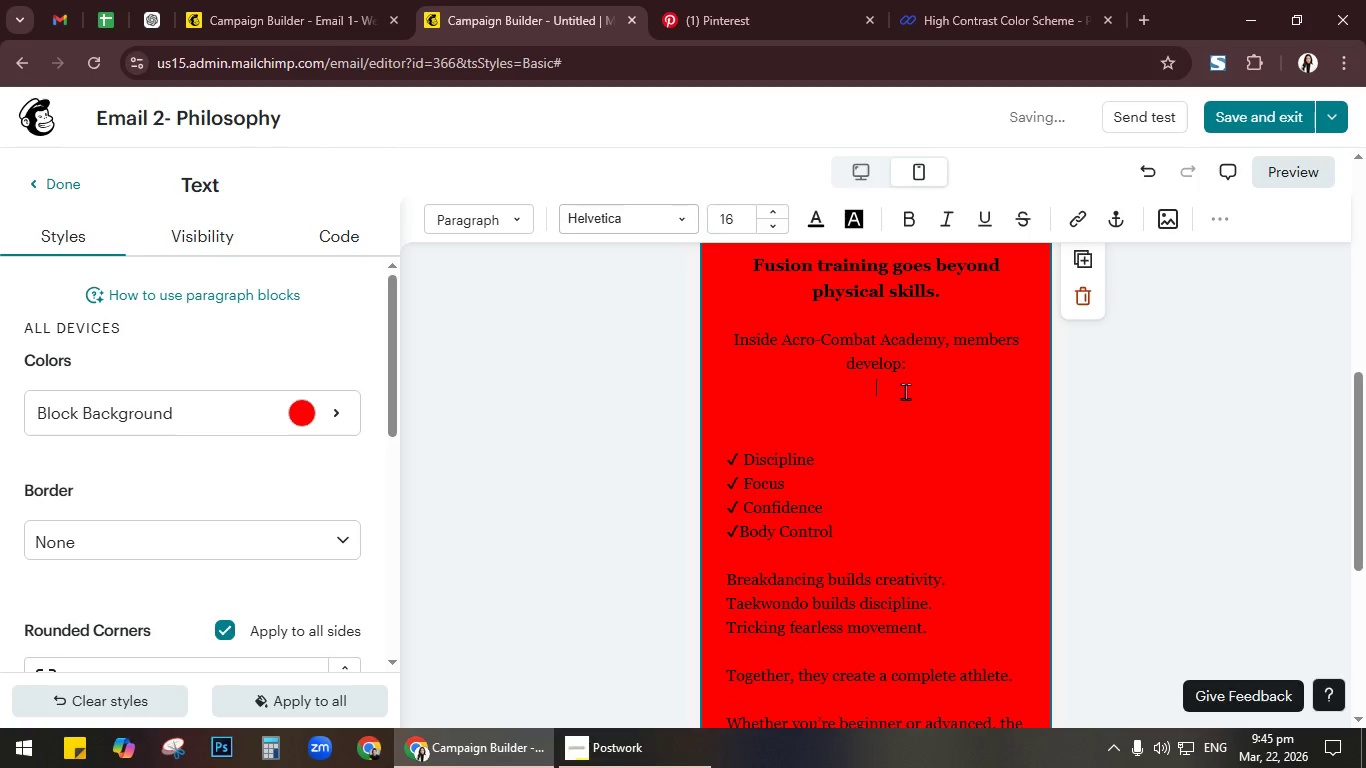 
key(ArrowDown)
 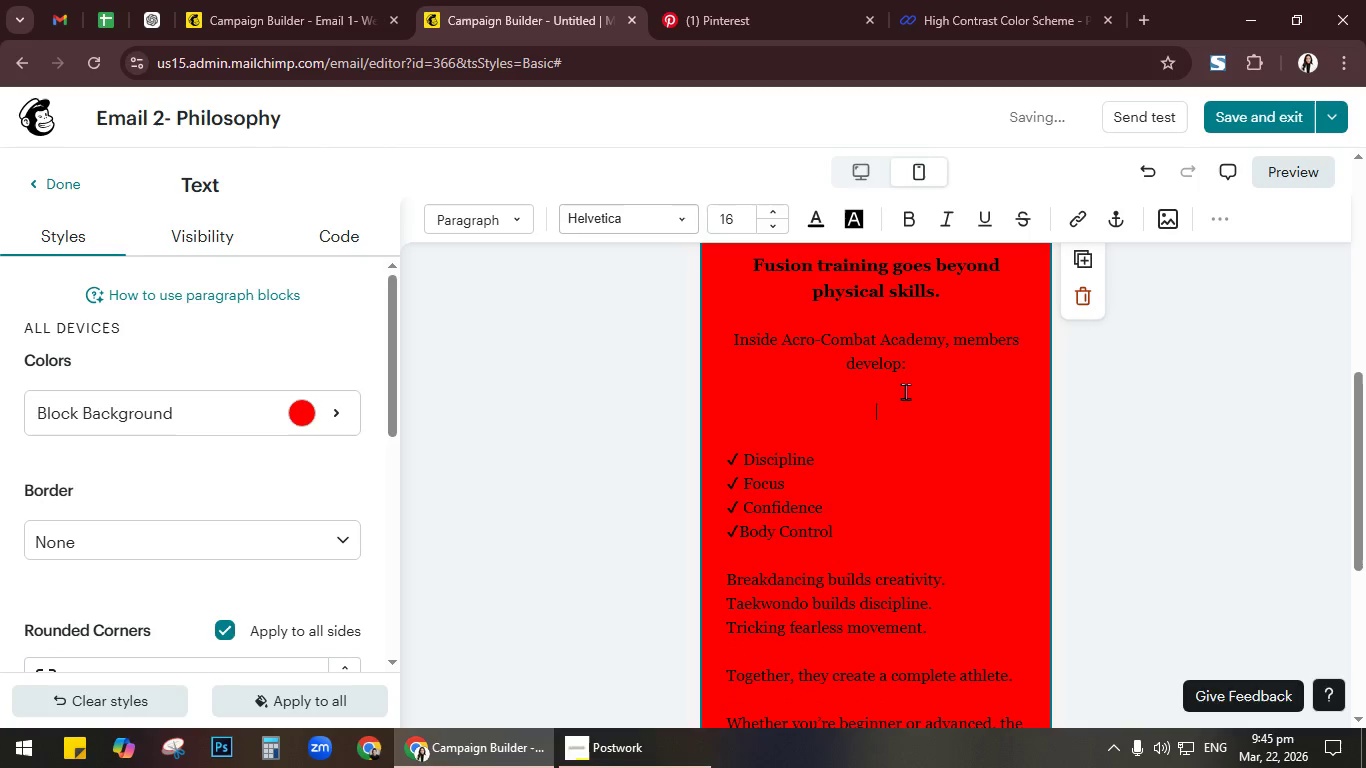 
key(ArrowDown)
 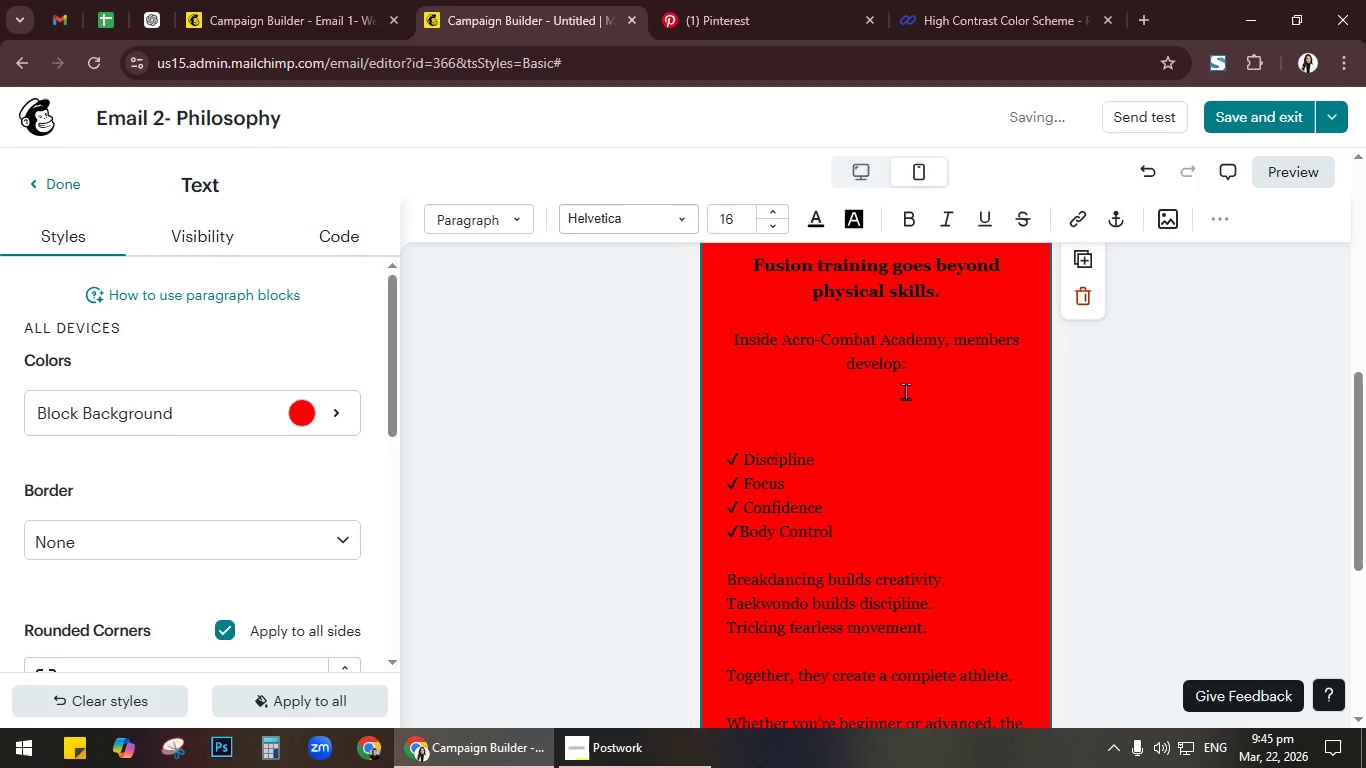 
key(Backspace)
 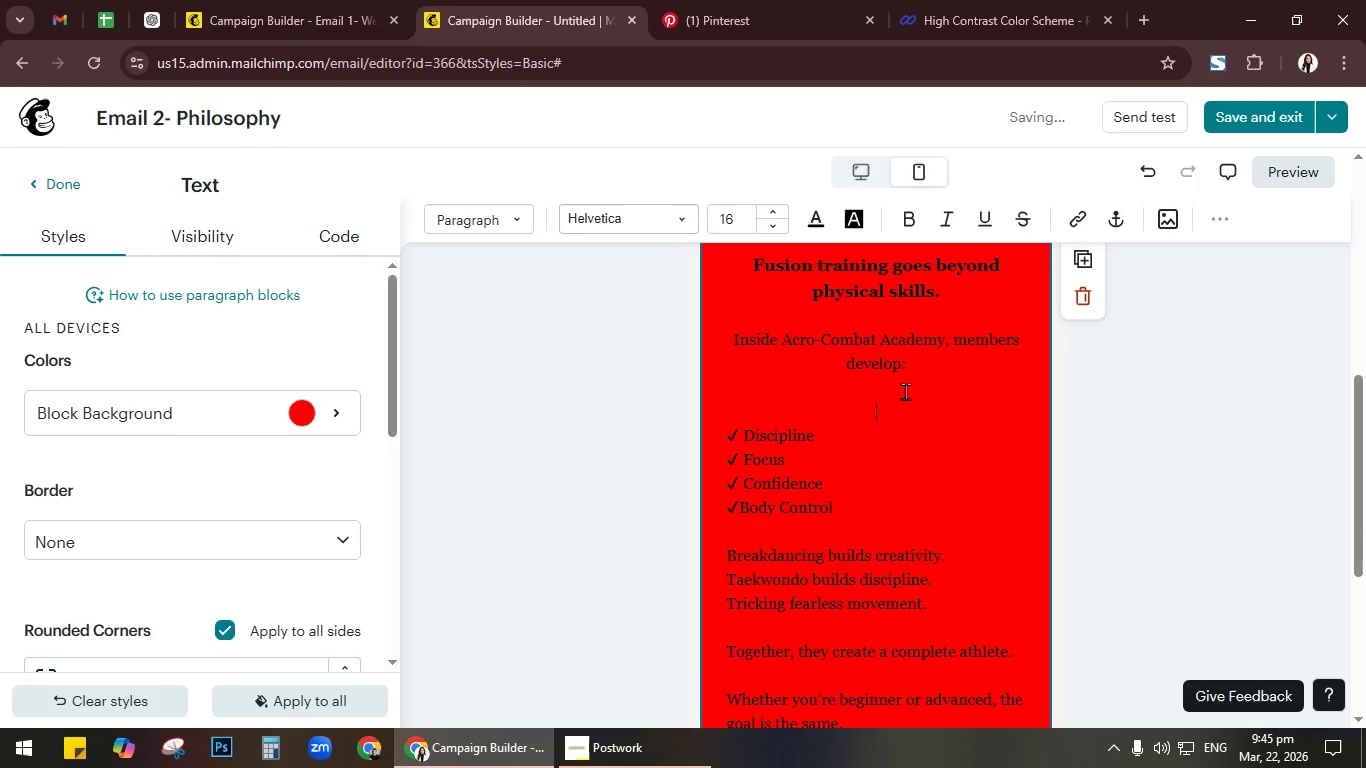 
key(Backspace)
 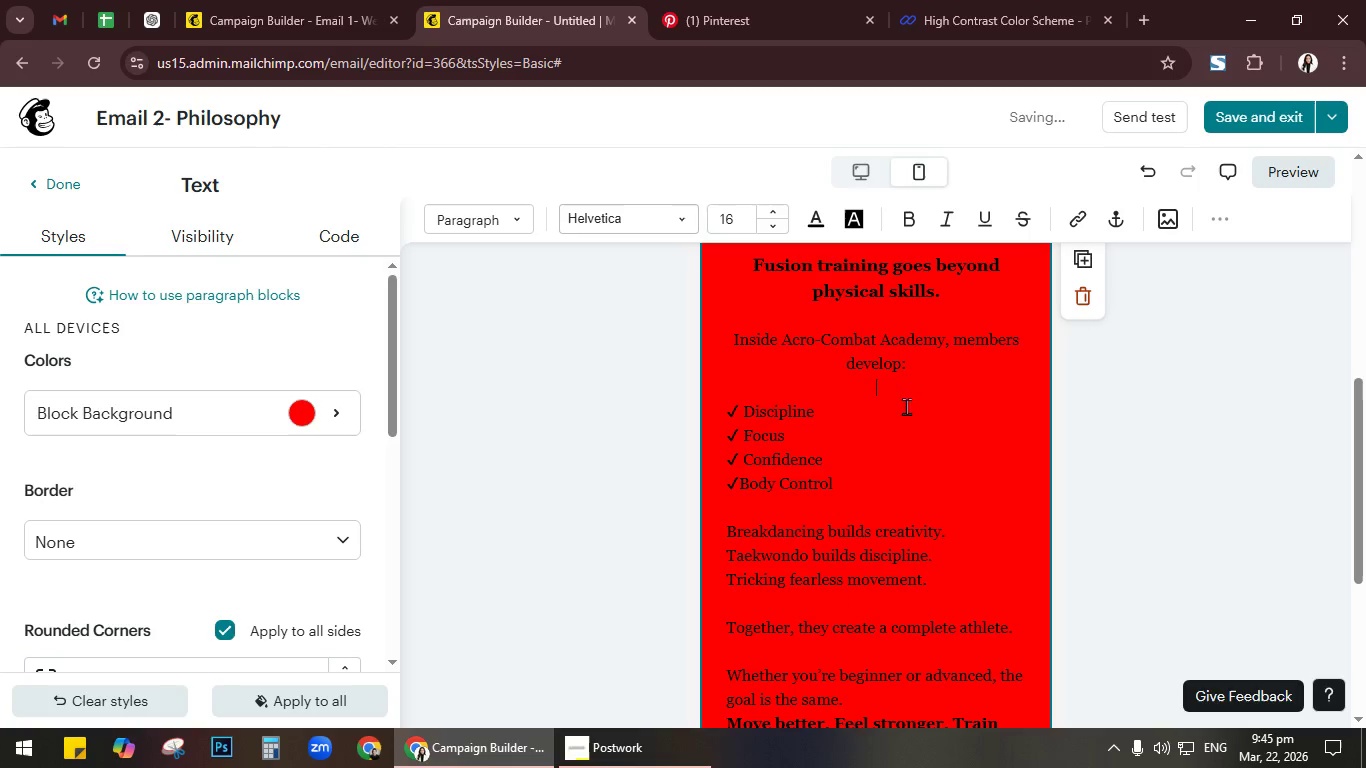 
left_click([897, 485])
 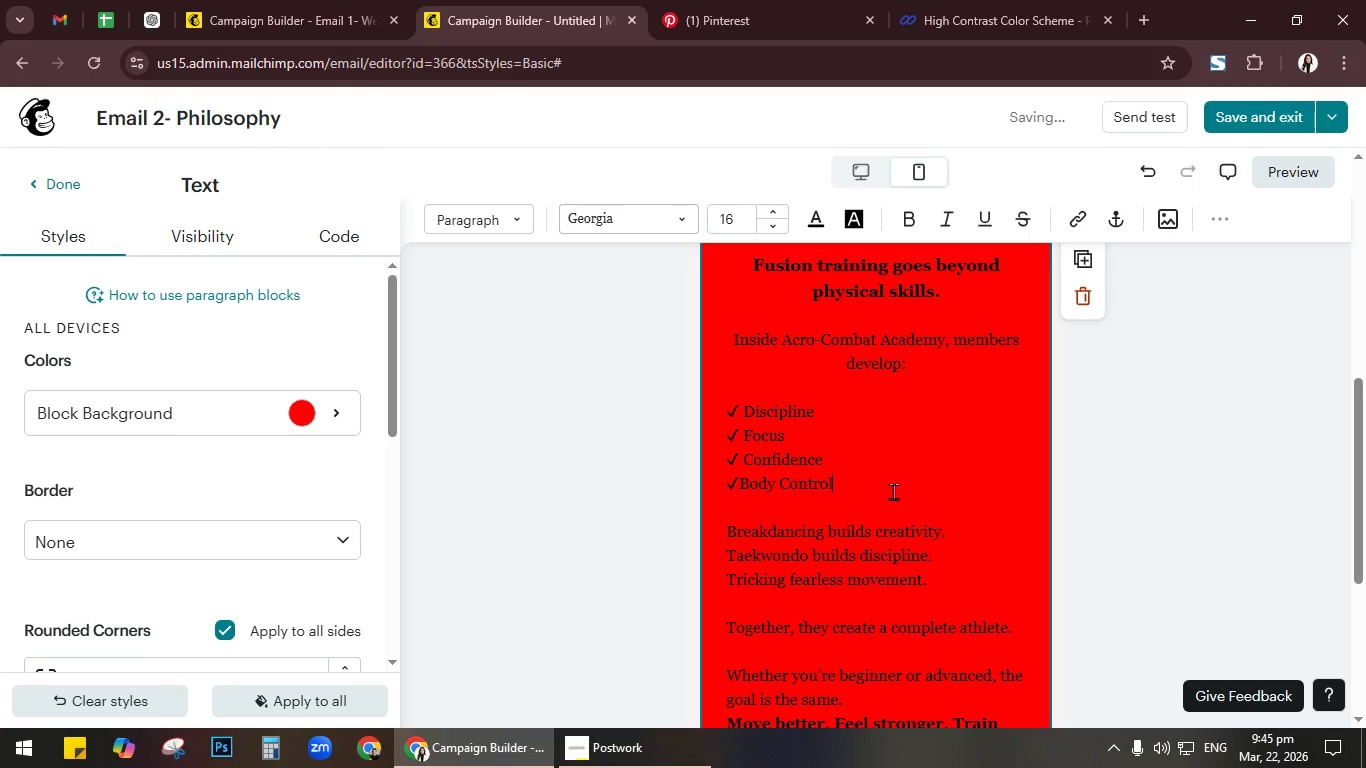 
key(NumpadEnter)
 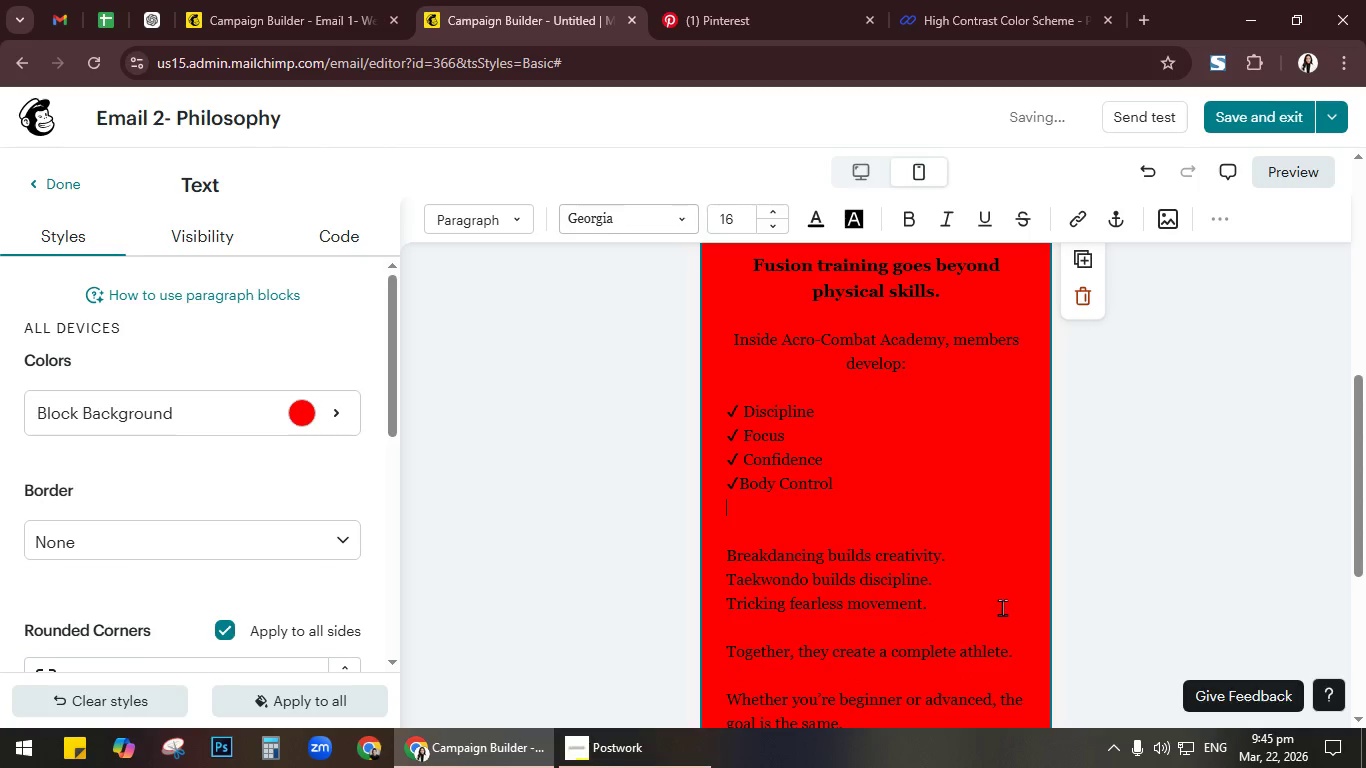 
left_click([995, 611])
 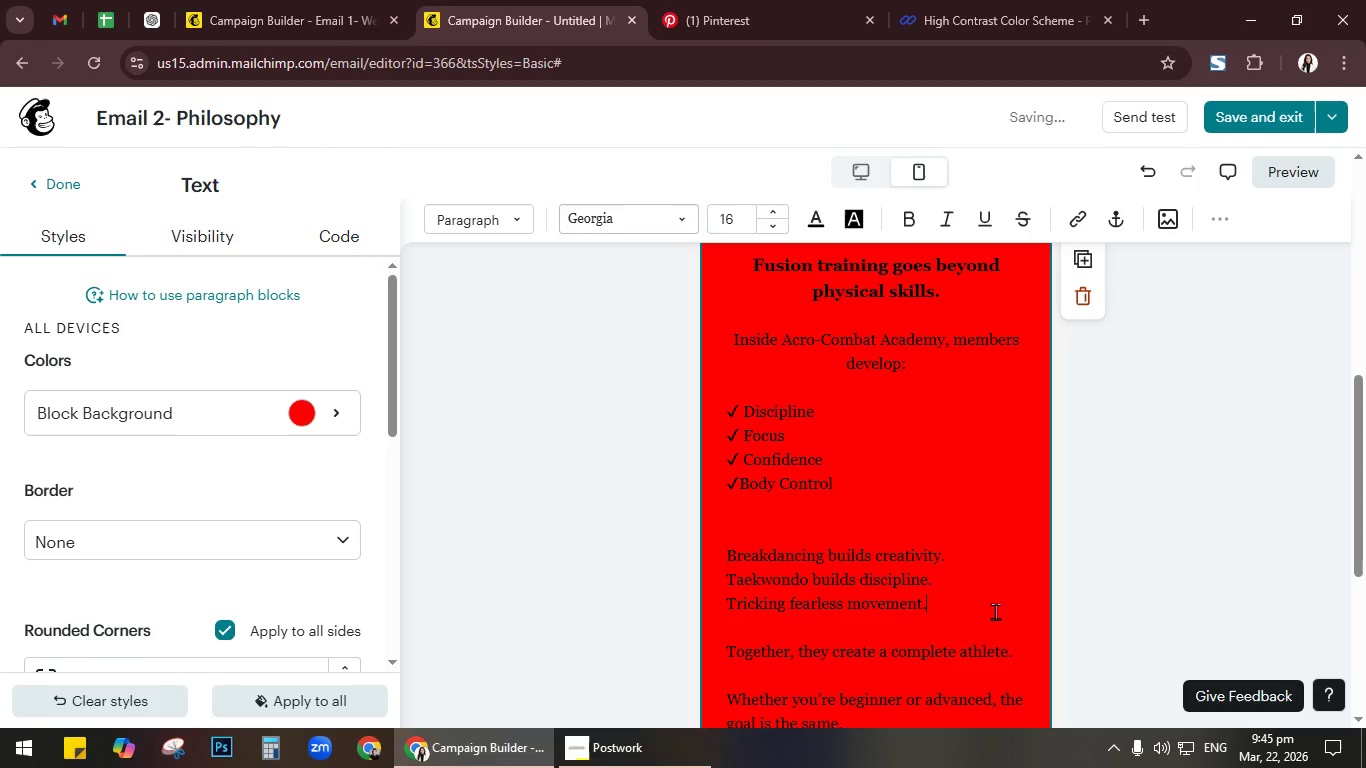 
key(NumpadEnter)
 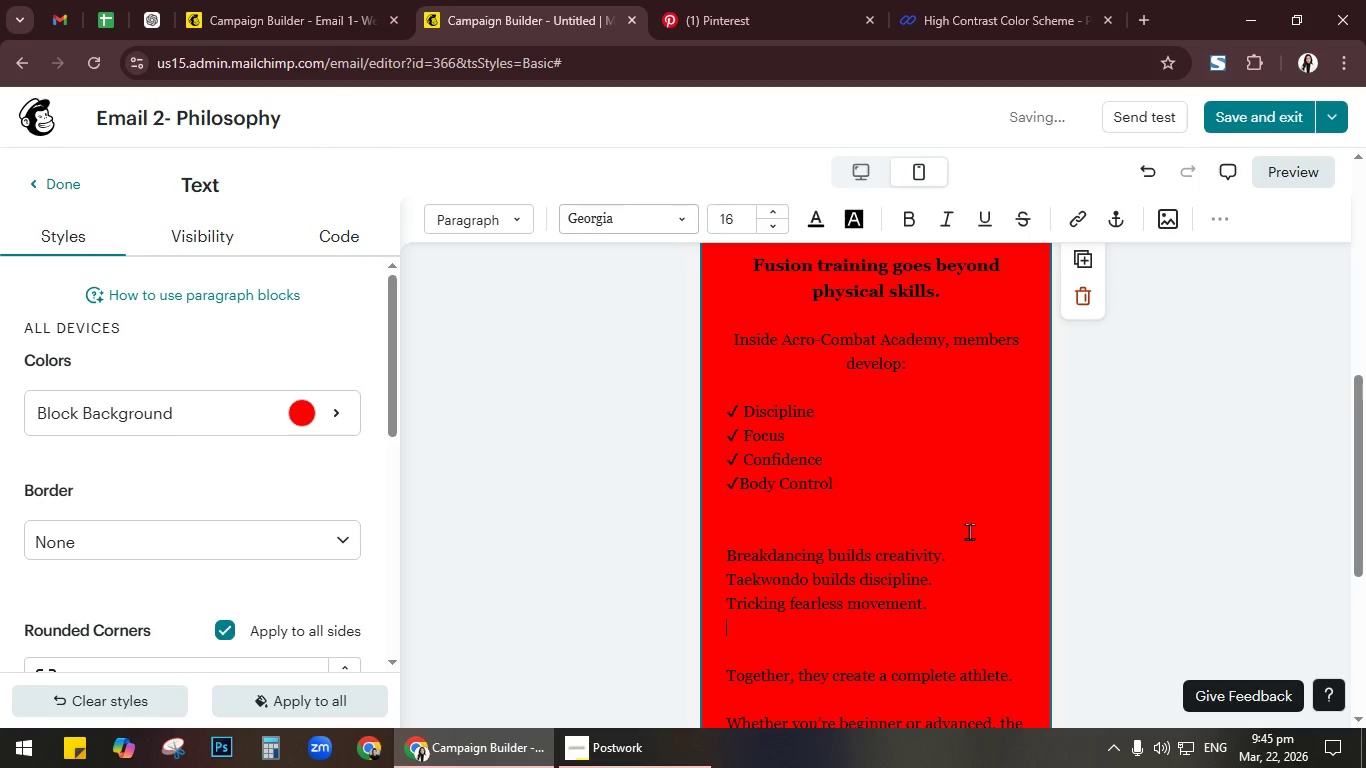 
scroll: coordinate [969, 531], scroll_direction: down, amount: 2.0
 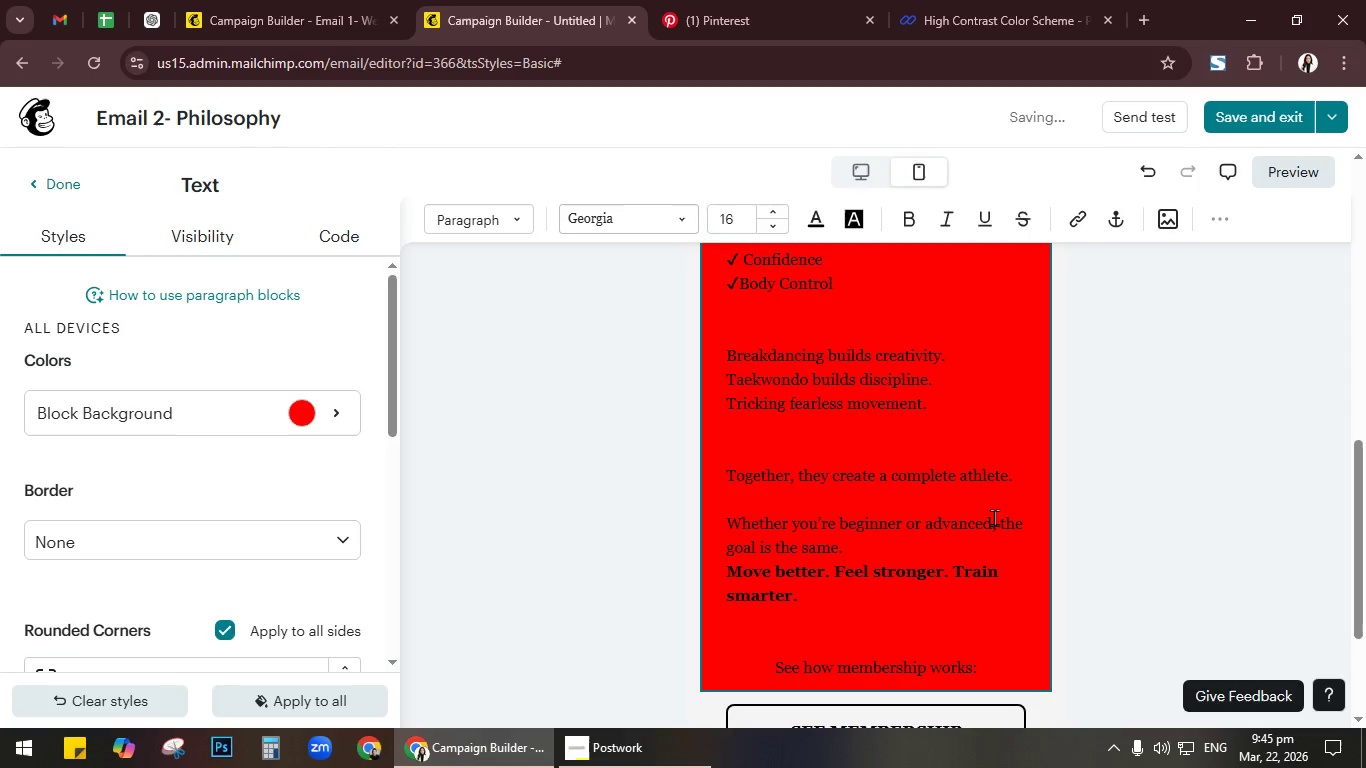 
left_click([974, 531])
 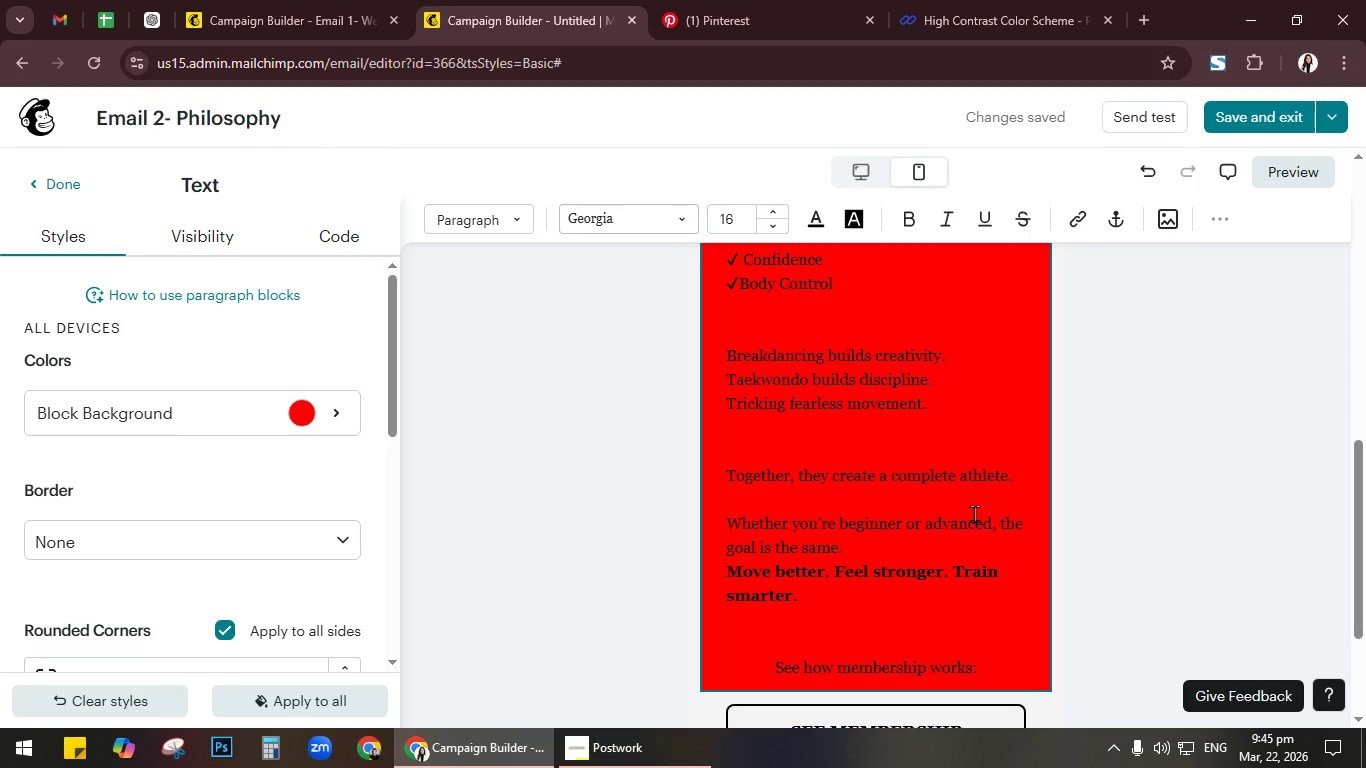 
left_click([979, 497])
 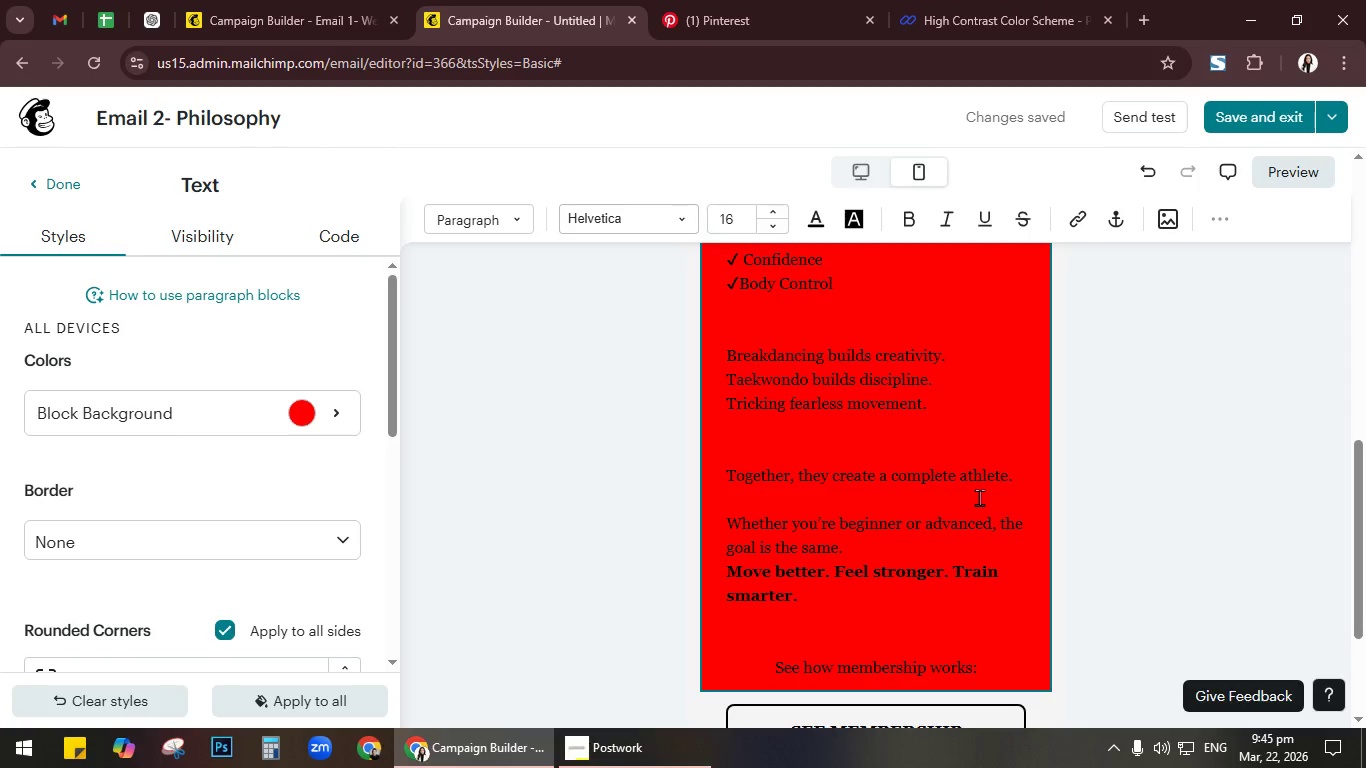 
key(NumpadEnter)
 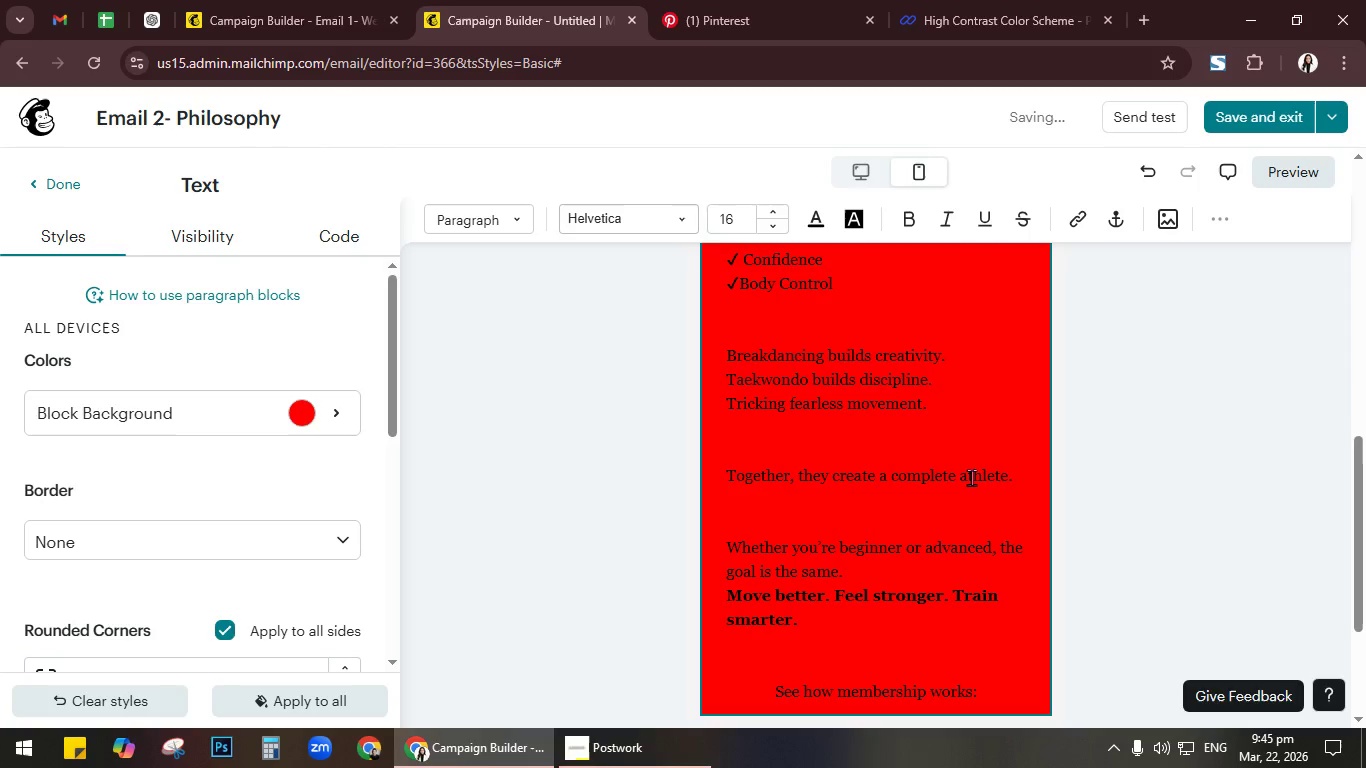 
scroll: coordinate [969, 501], scroll_direction: down, amount: 3.0
 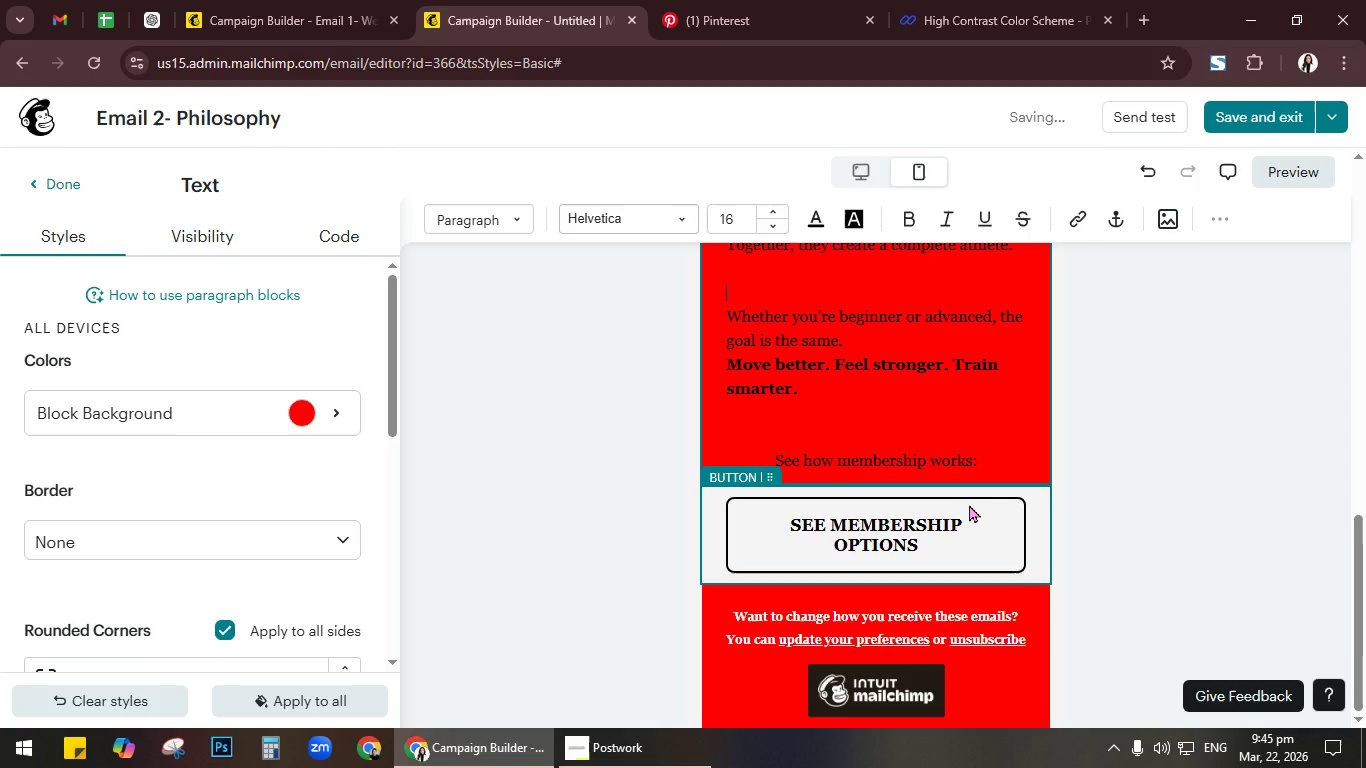 
scroll: coordinate [966, 492], scroll_direction: up, amount: 9.0
 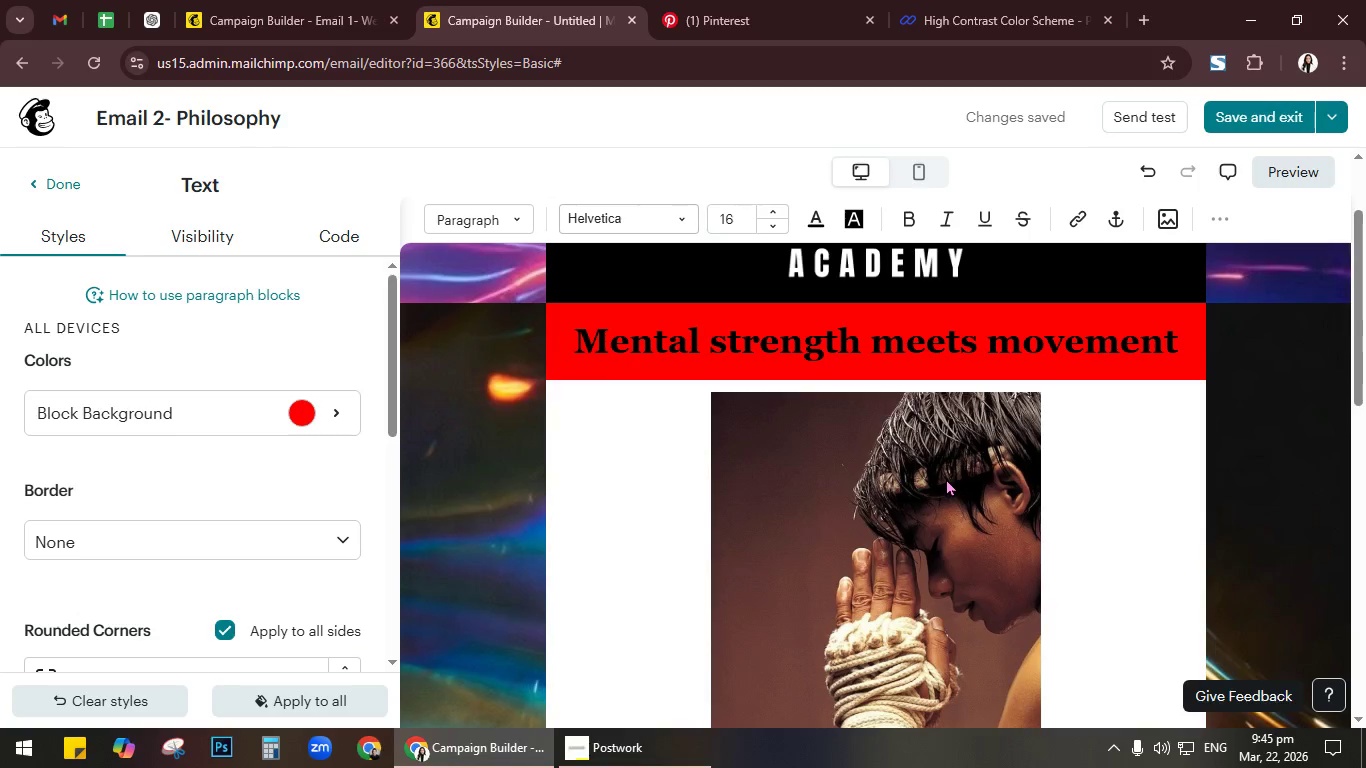 
scroll: coordinate [946, 478], scroll_direction: down, amount: 11.0
 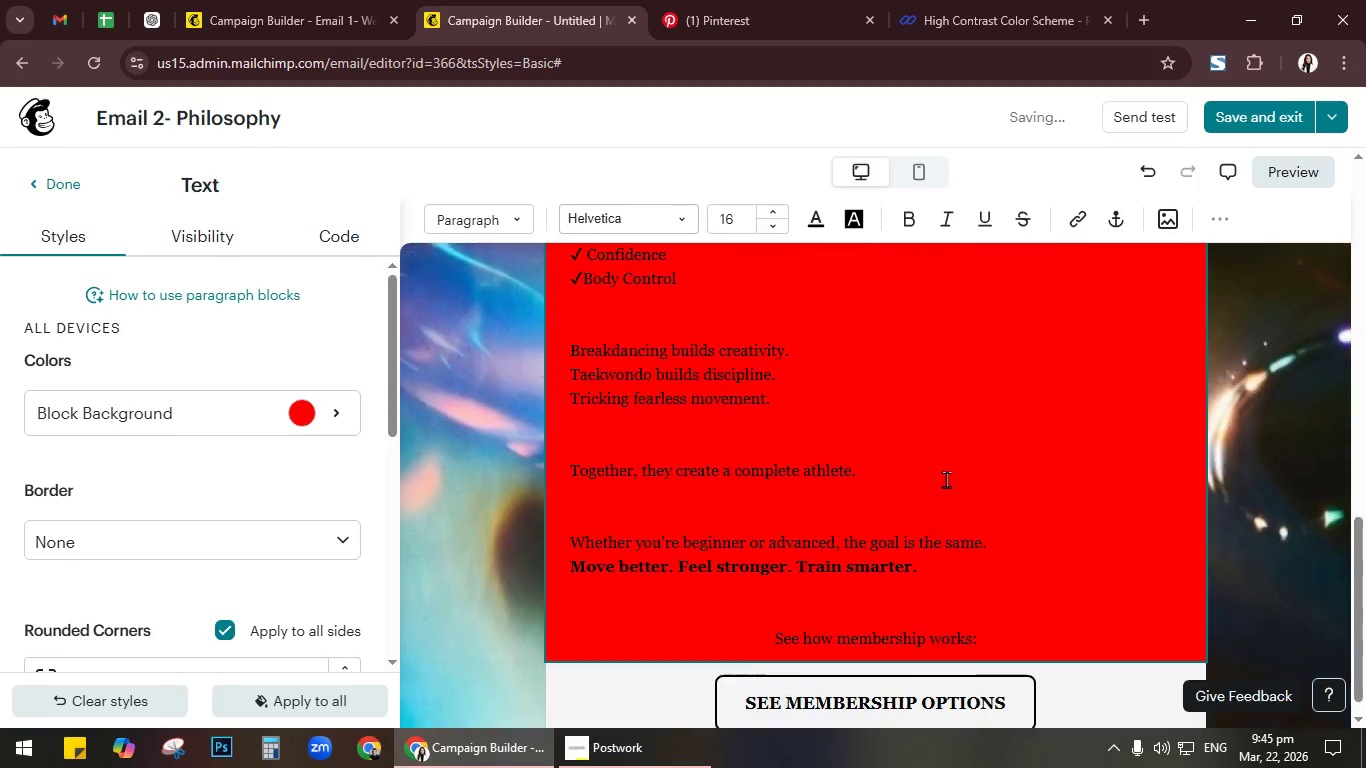 
mouse_move([922, 494])
 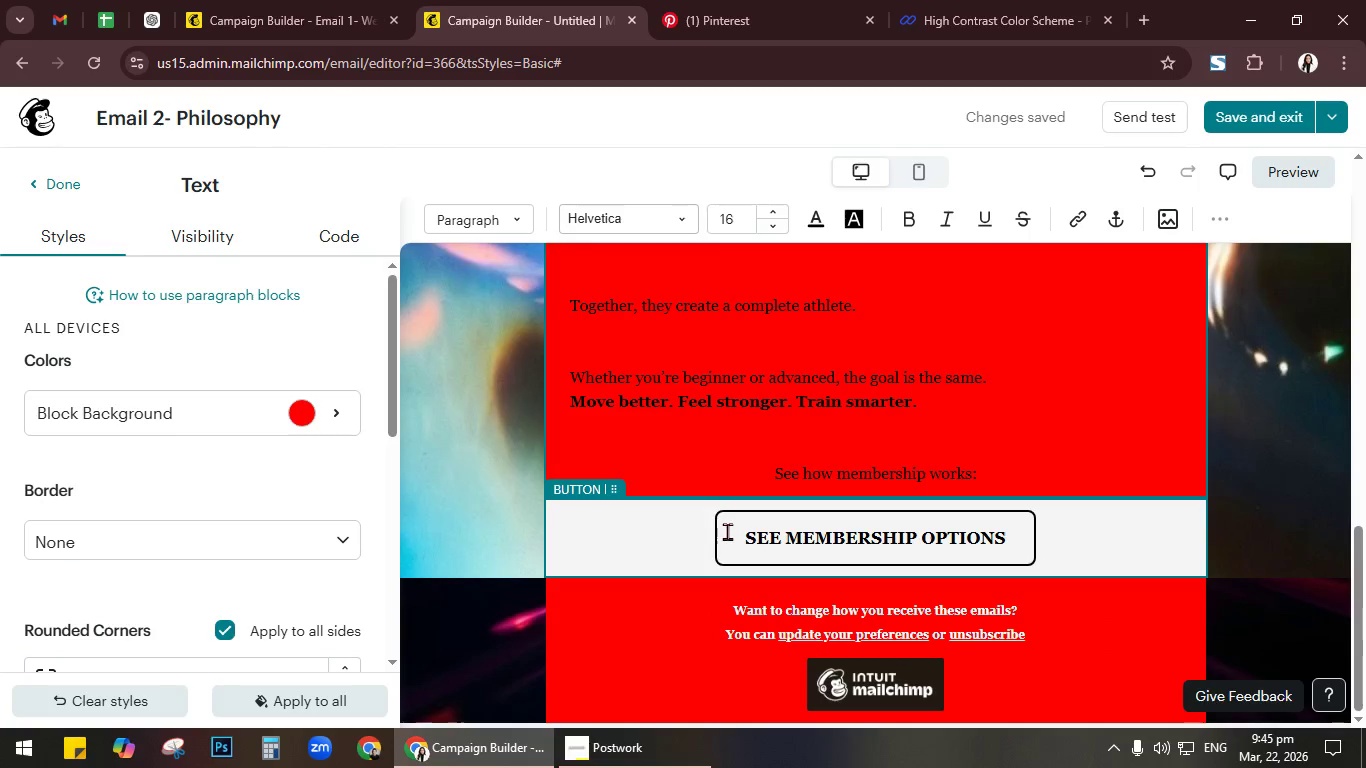 
left_click([727, 531])
 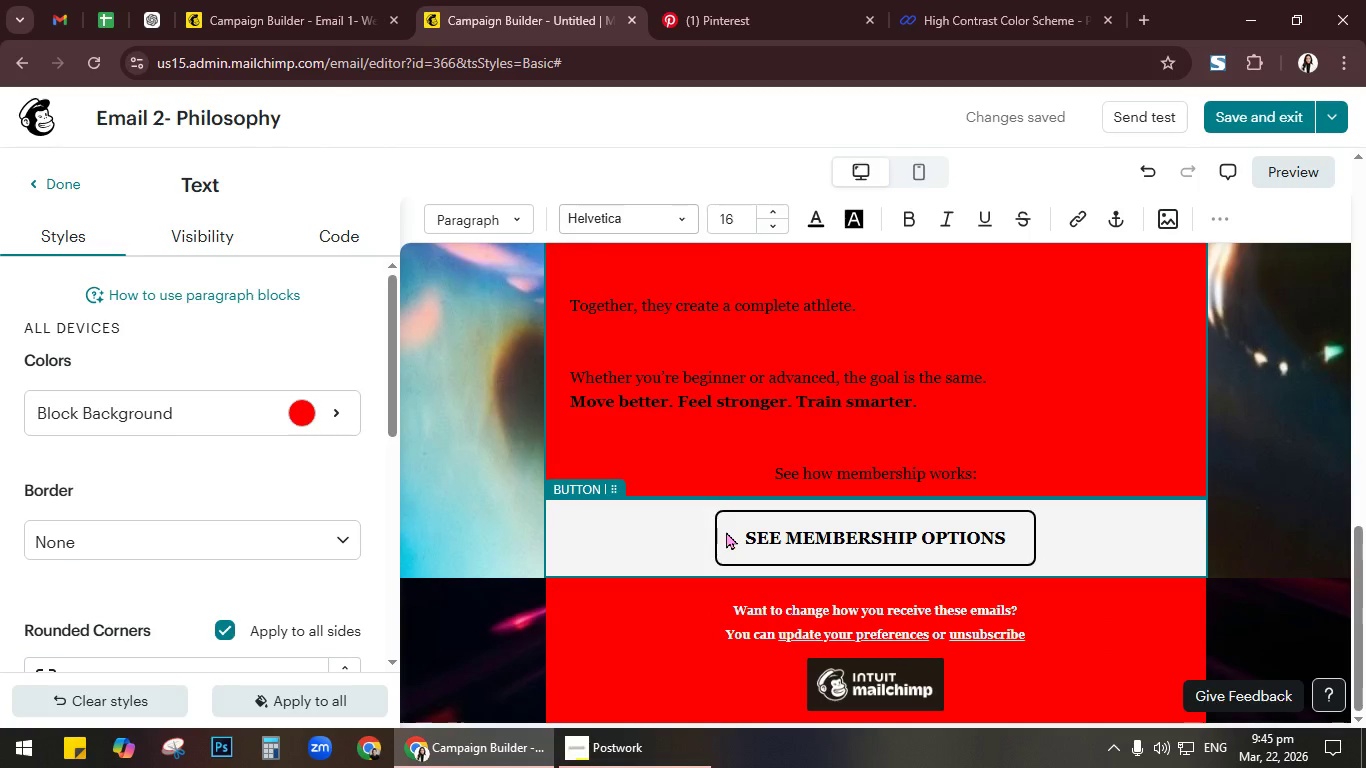 
scroll: coordinate [726, 528], scroll_direction: up, amount: 12.0
 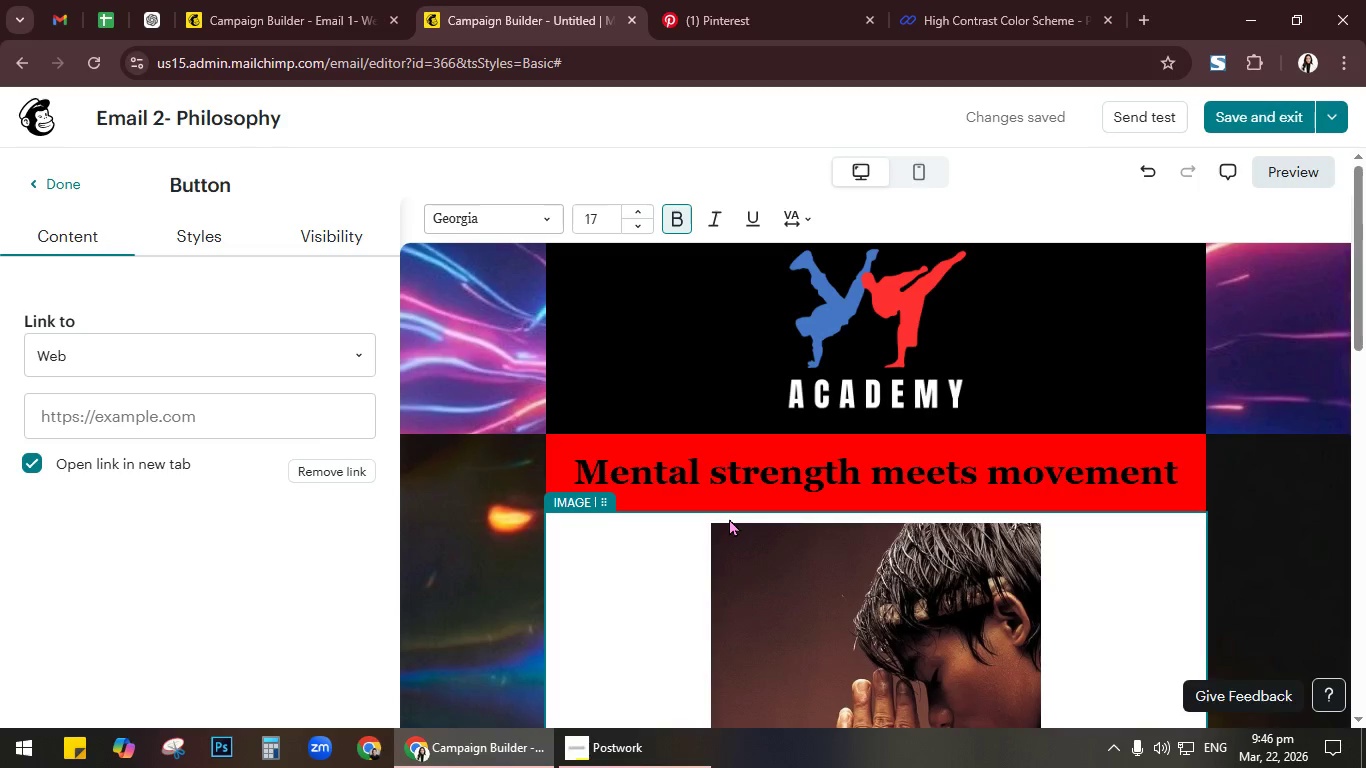 
wait(29.74)
 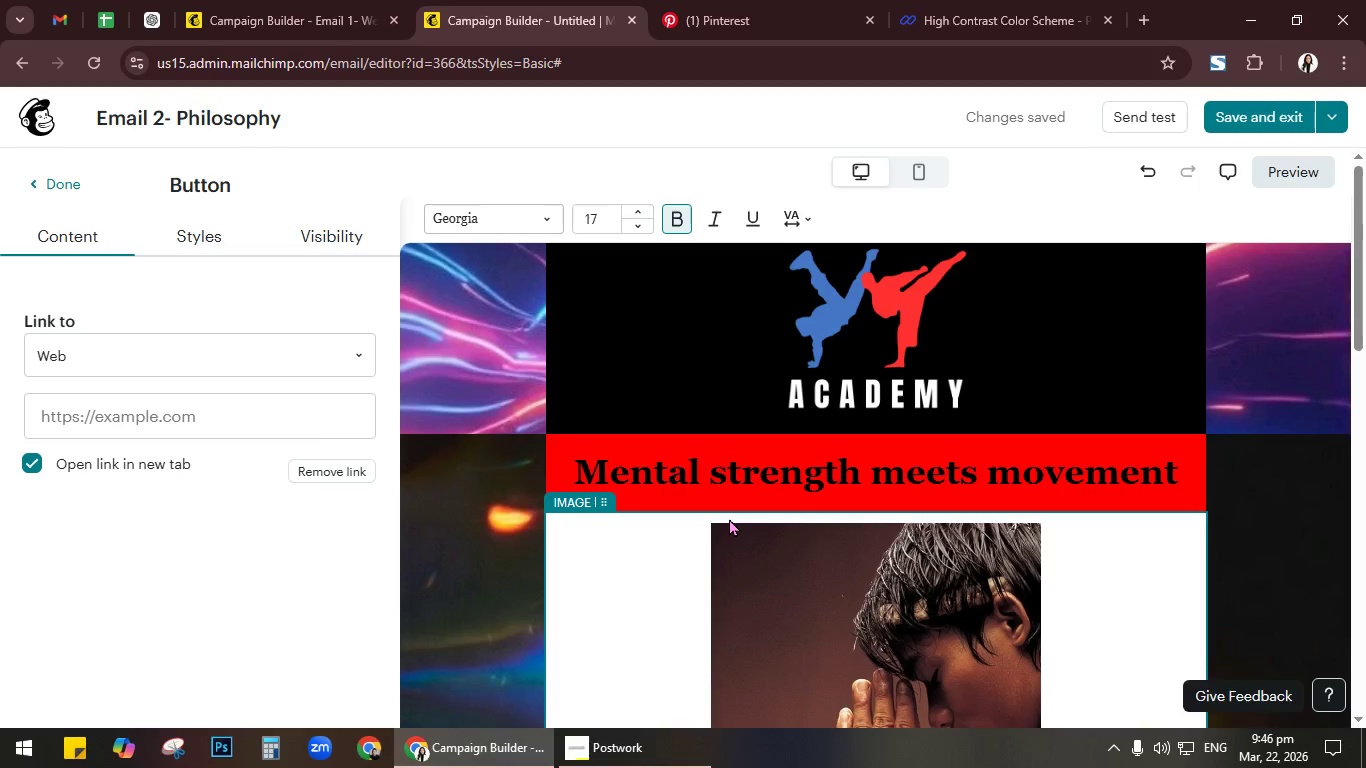 
left_click([678, 760])